 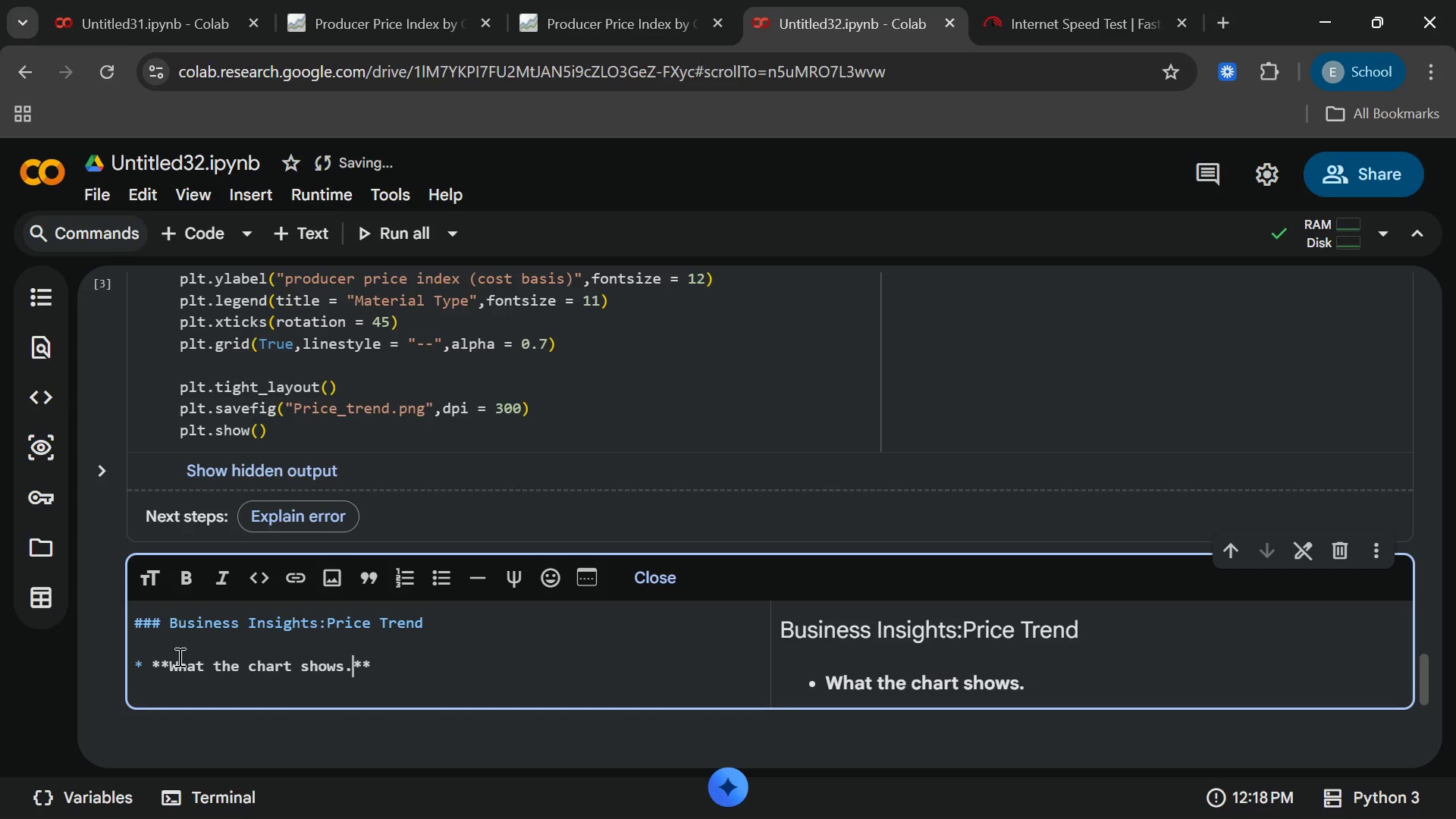 
key(ArrowLeft)
 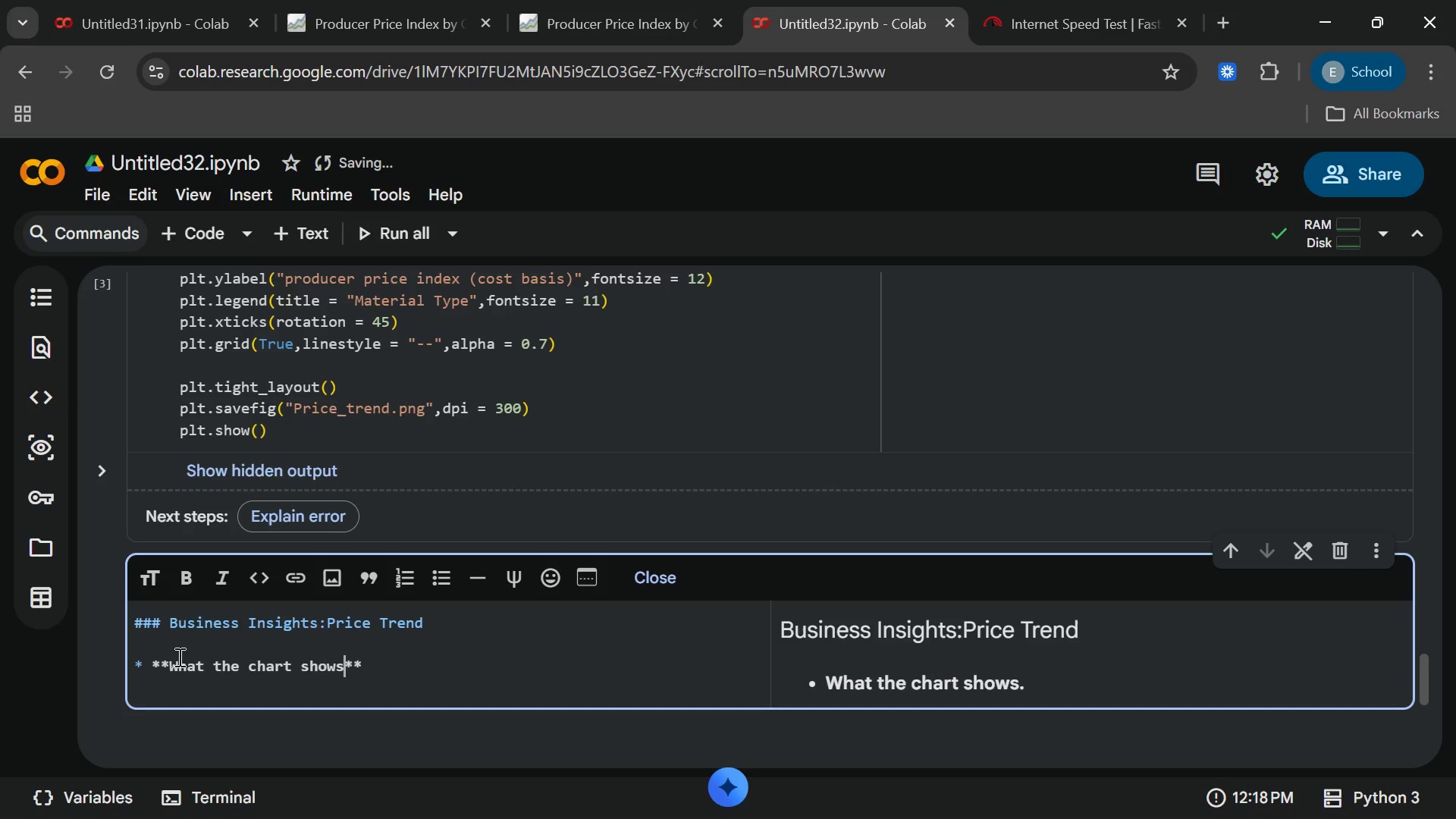 
key(Backspace)
type(:[End] THis)
key(Backspace)
key(Backspace)
key(Backspace)
type(his line chart)
 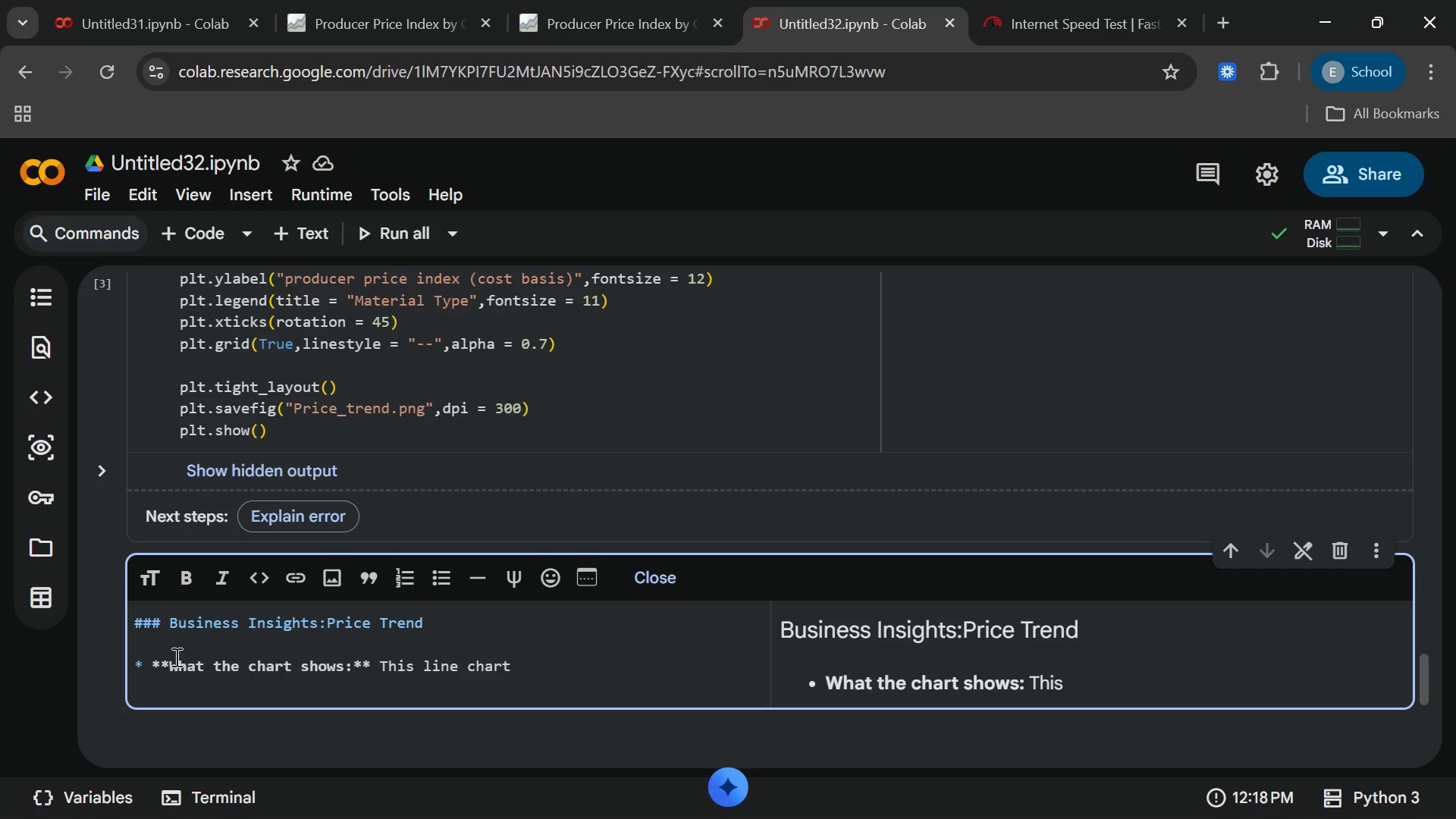 
type( track)
 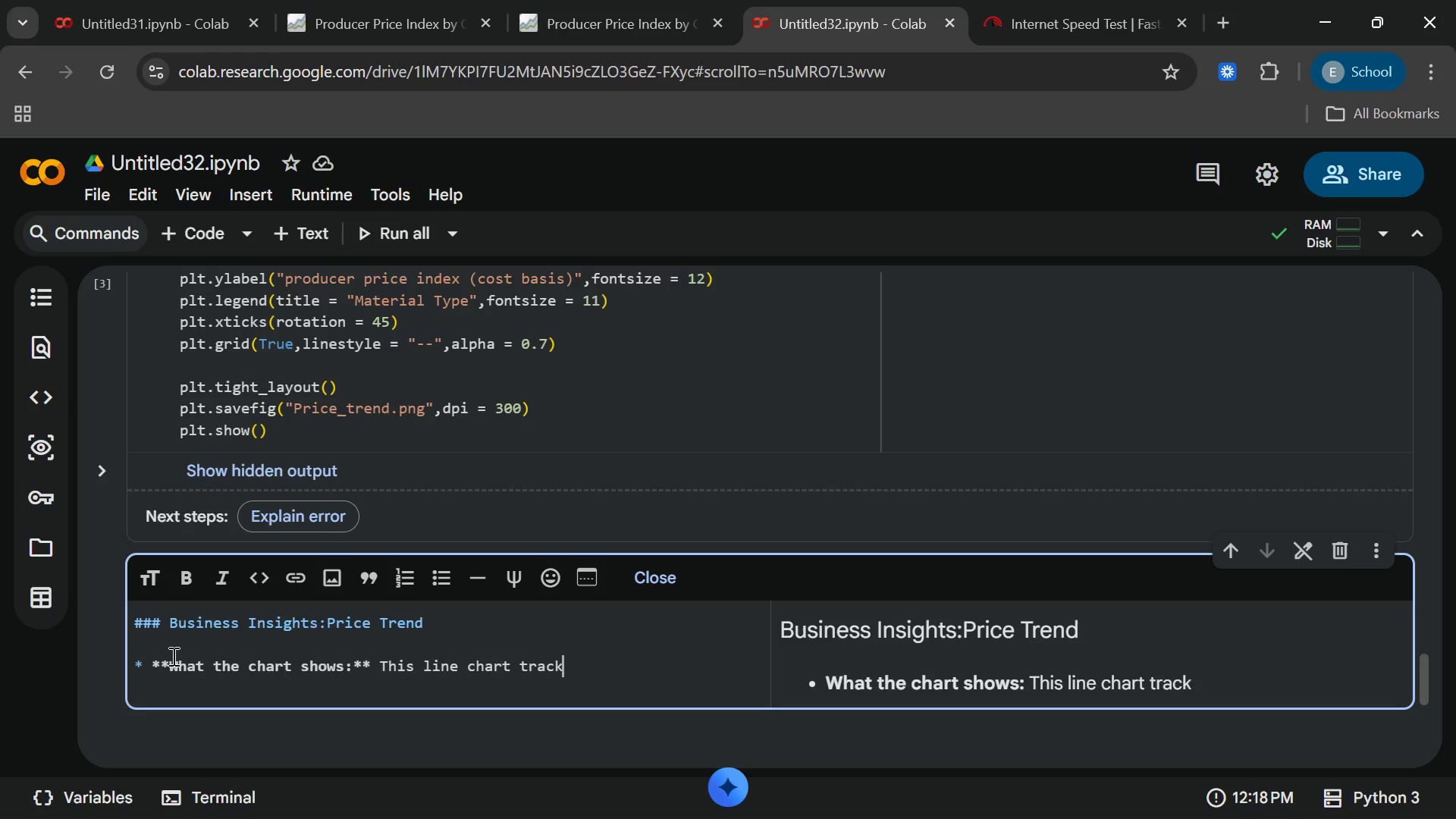 
type( the realtive cost of steel,aluminum)
 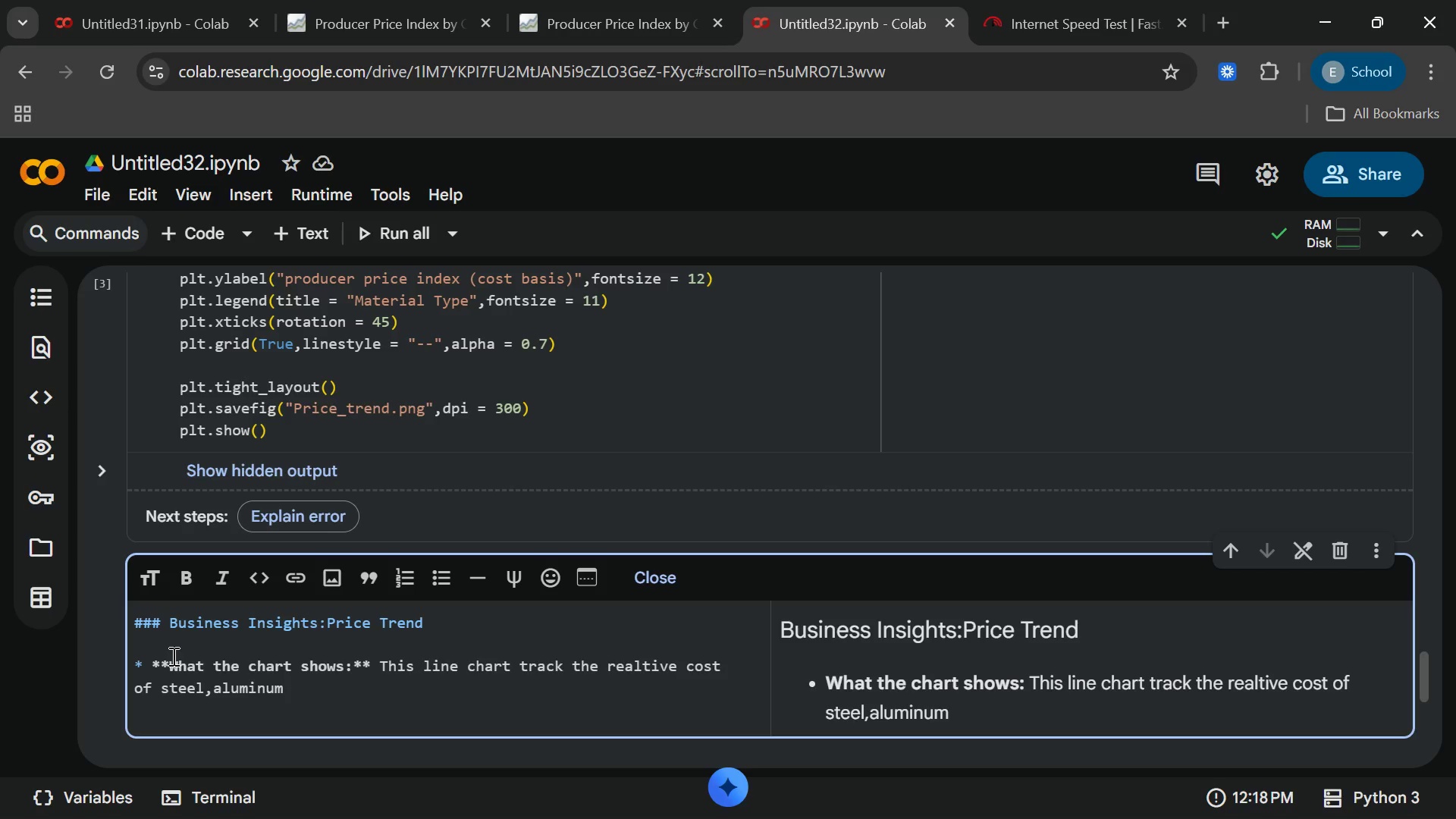 
type(,and Copper since 2020.)
 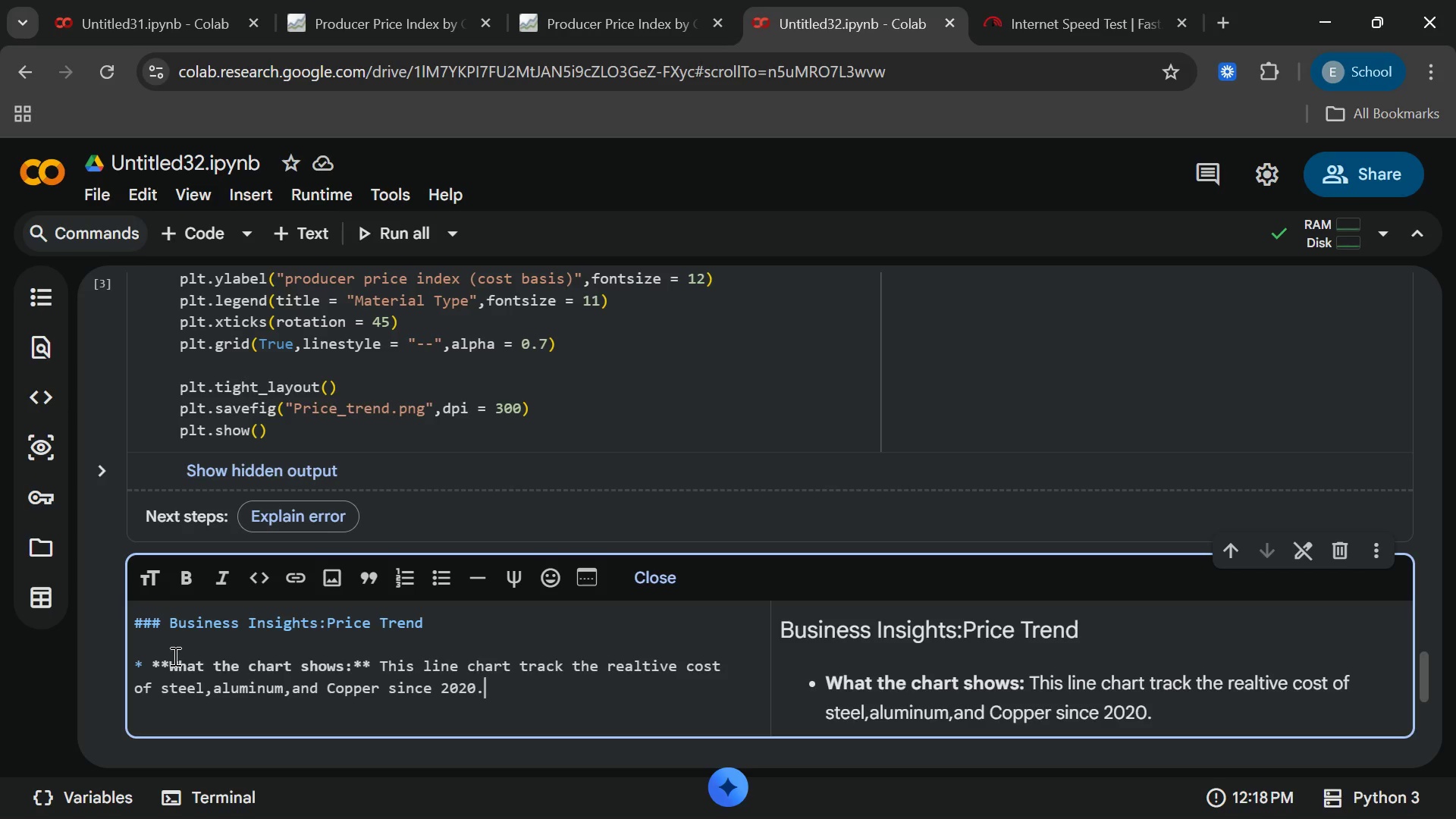 
key(Enter)
 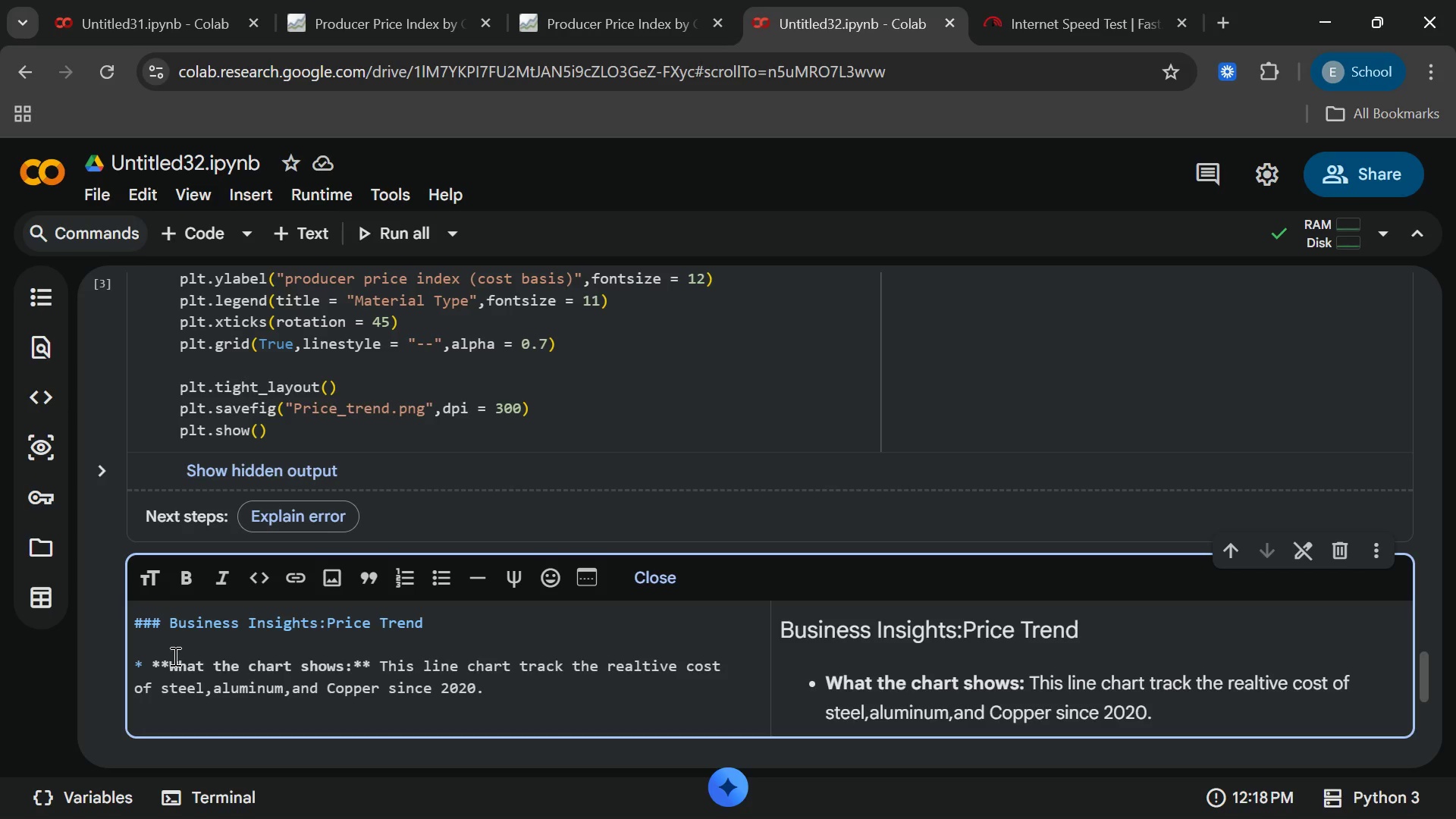 
type(* **)
 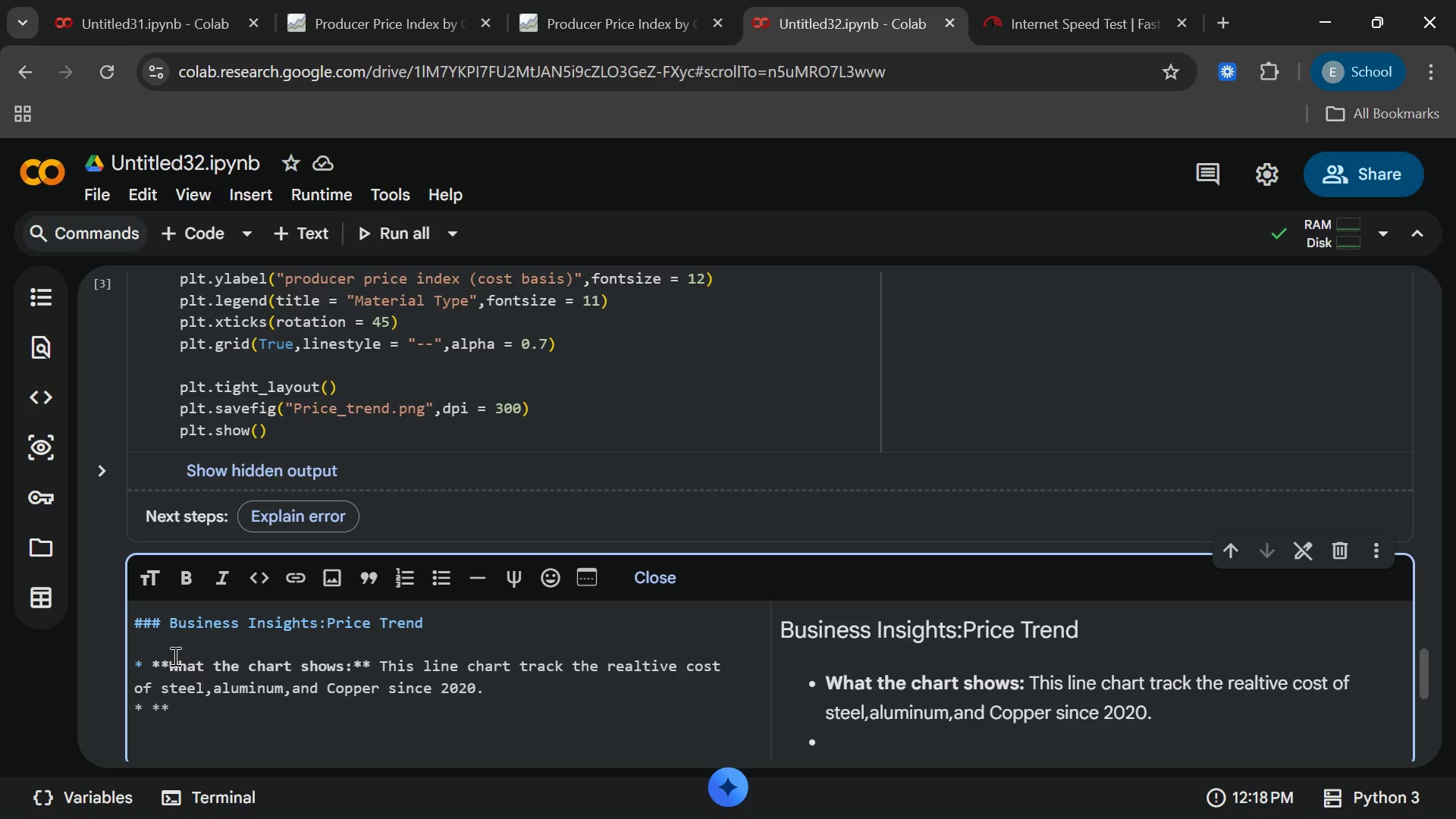 
type(Why itm)
key(Backspace)
type( matter)
 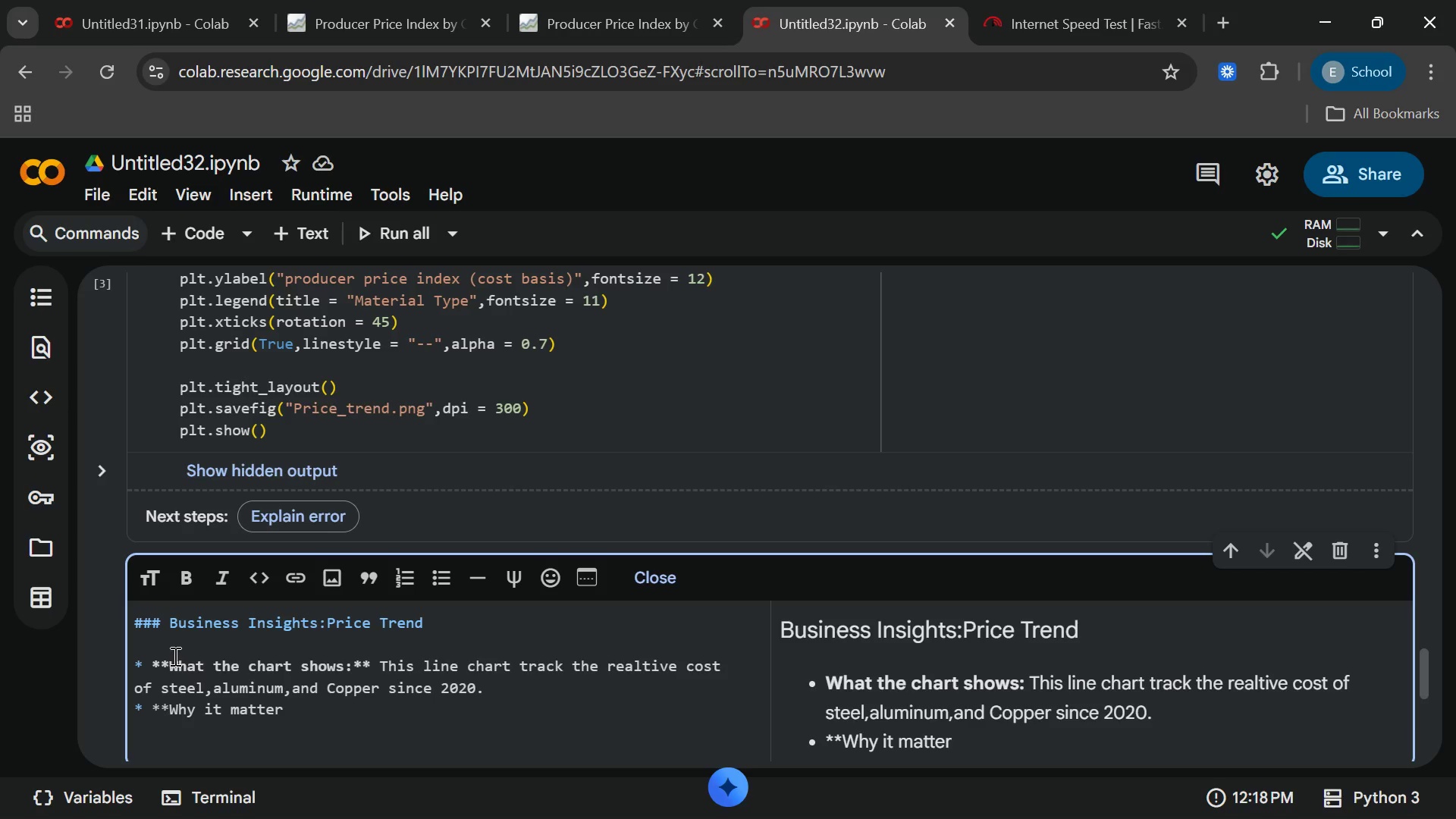 
type(s.)
key(Backspace)
type(:**)
 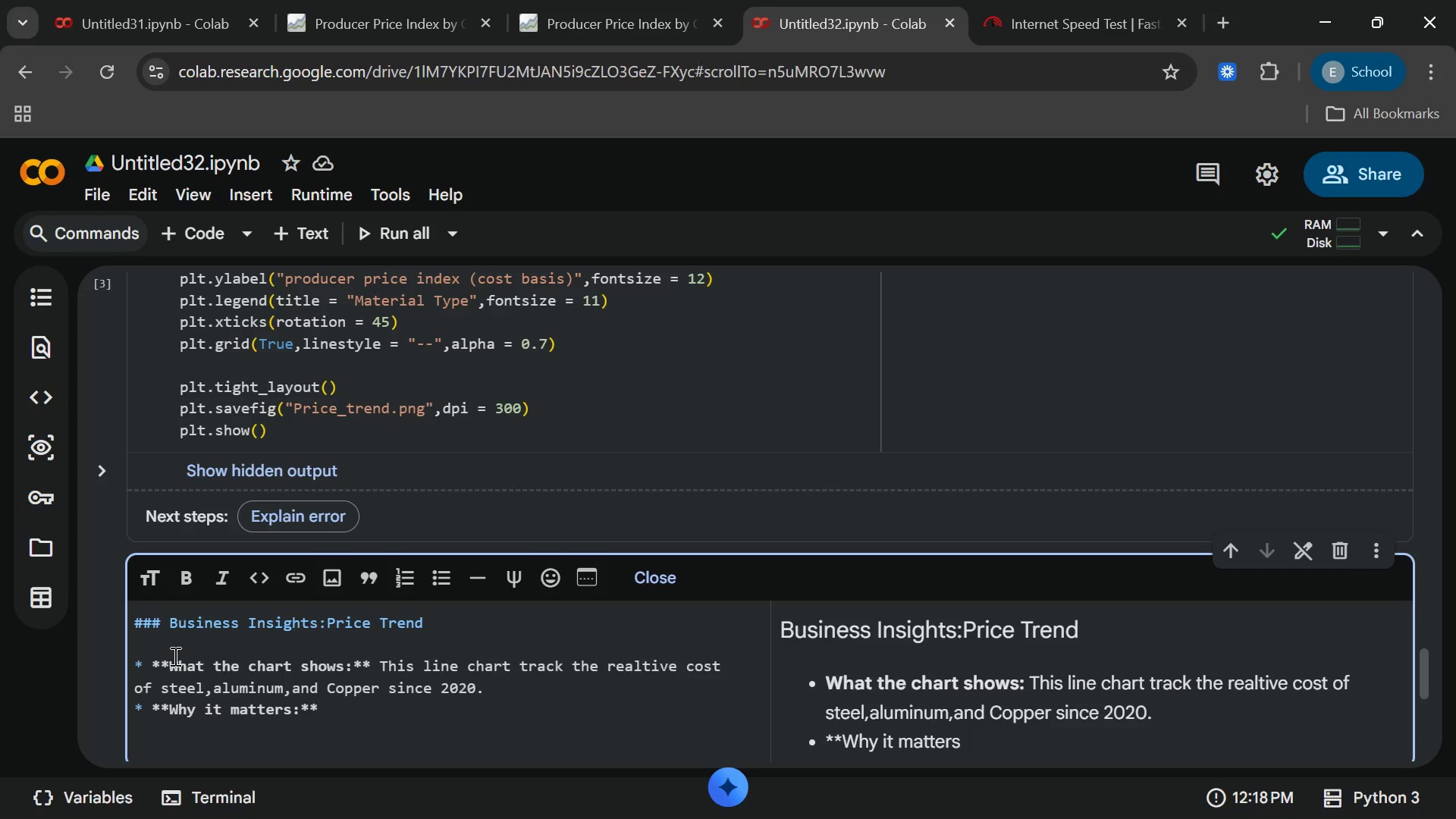 
type( Look T)
key(Backspace)
type(at the red line(steel) )
key(Backspace)
type( between wa)
key(Backspace)
key(Backspace)
type(early 2021 and 2022.it experi)
 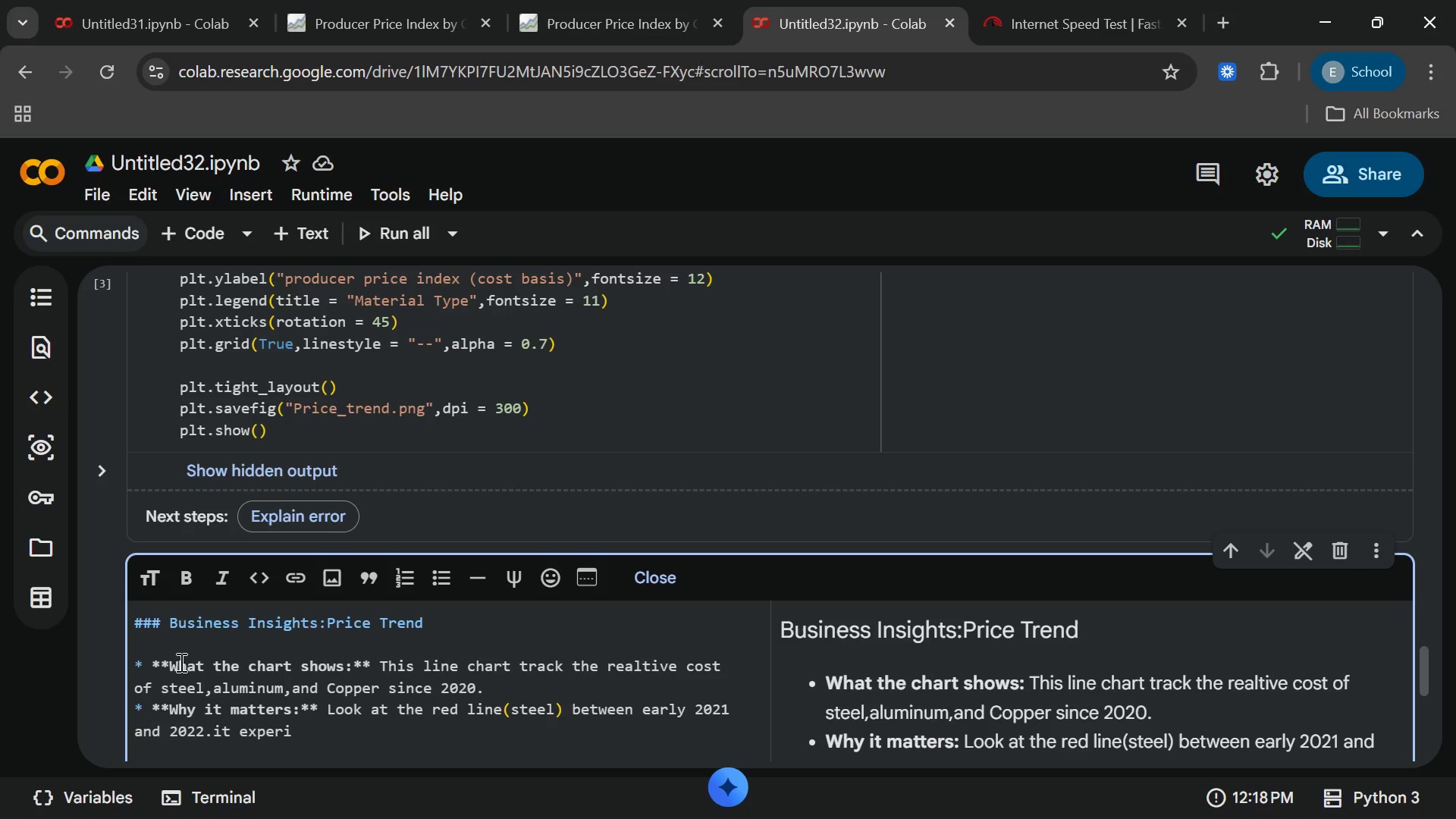 
type(nced am)
key(Backspace)
type( massie)
key(Backspace)
type(ve,in)
key(Backspace)
key(Backspace)
type(unpred)
key(Backspace)
type(cedent)
 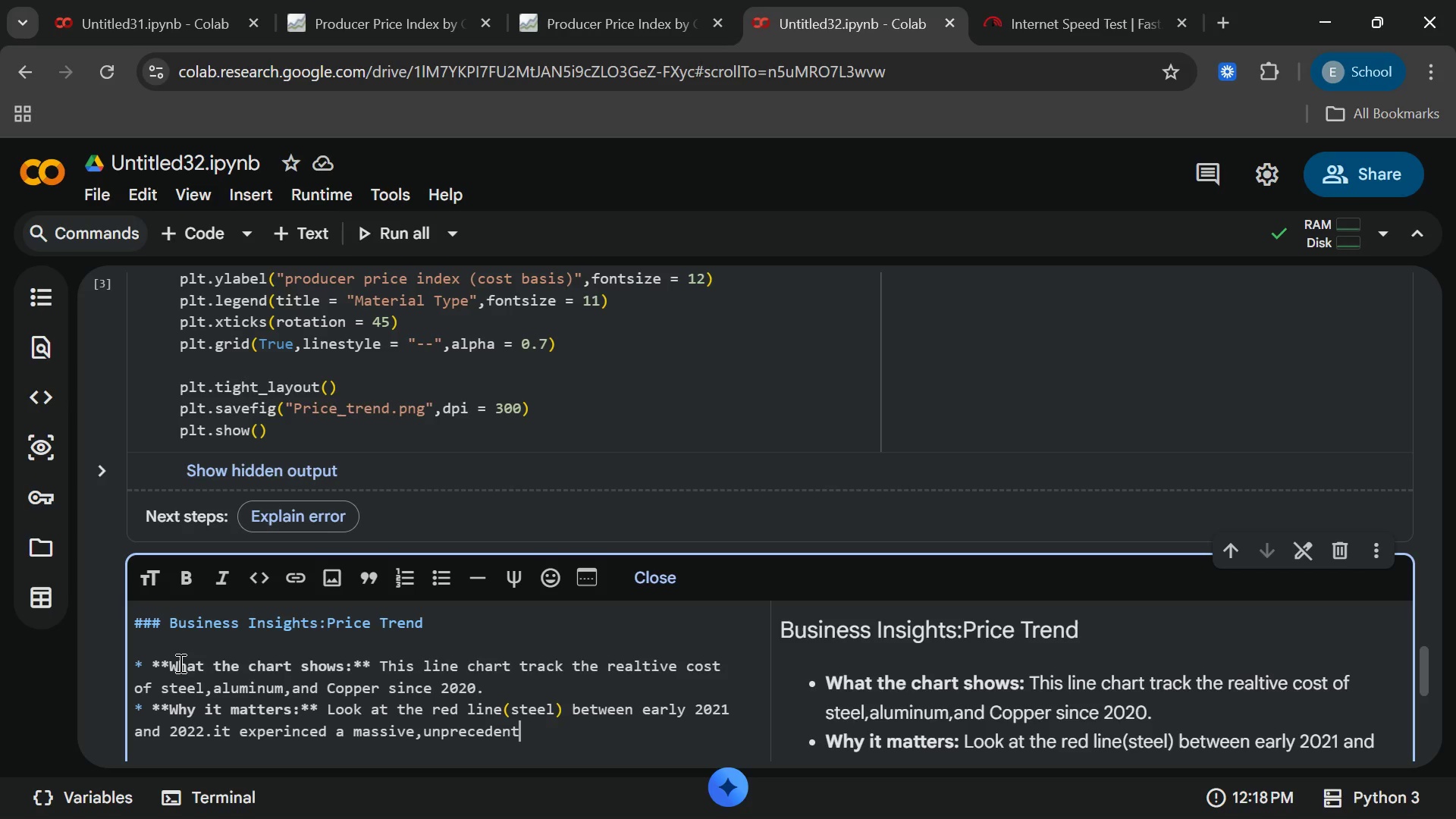 
type(edspikes)
key(Backspace)
 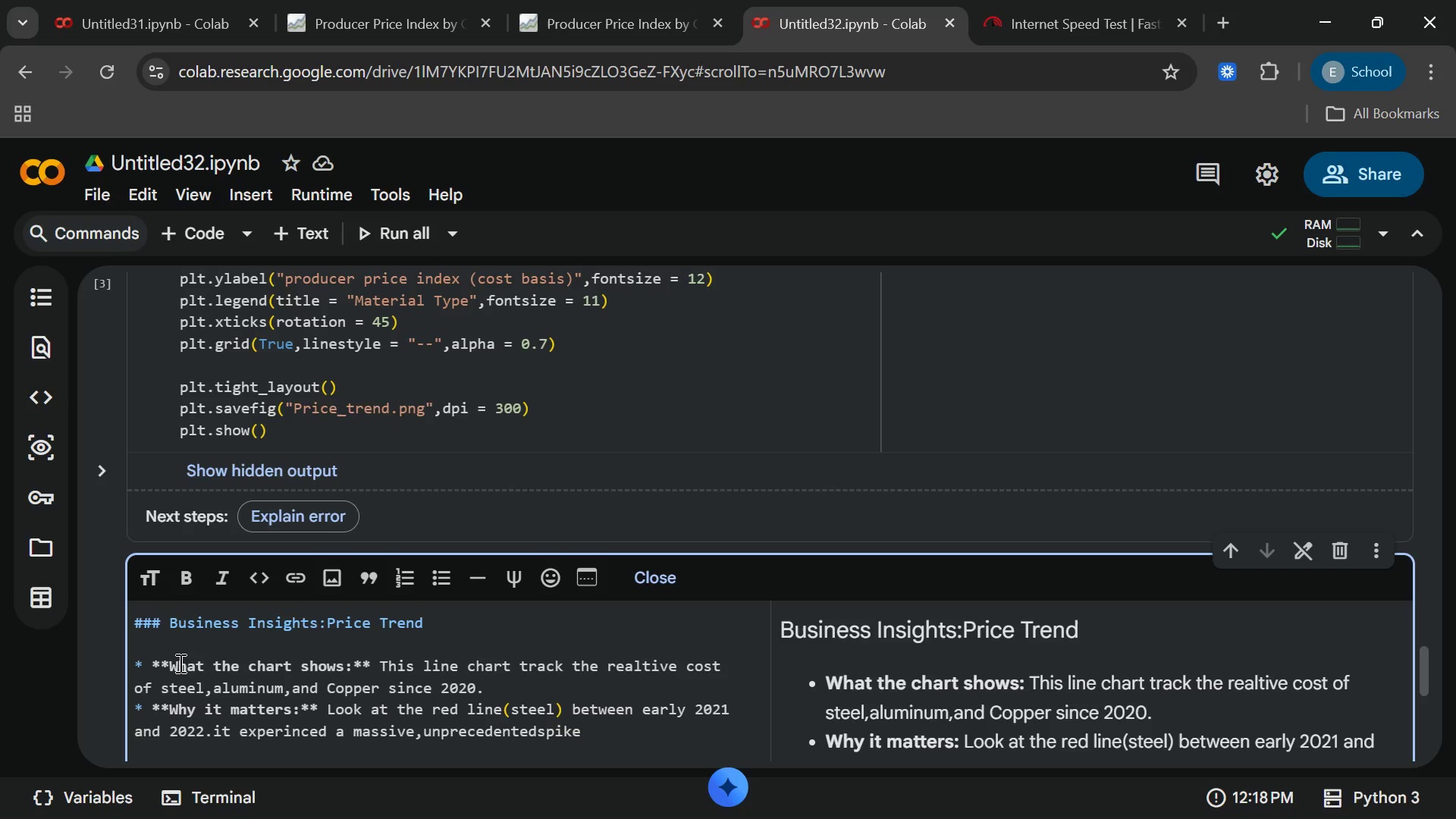 
key(ArrowLeft)
 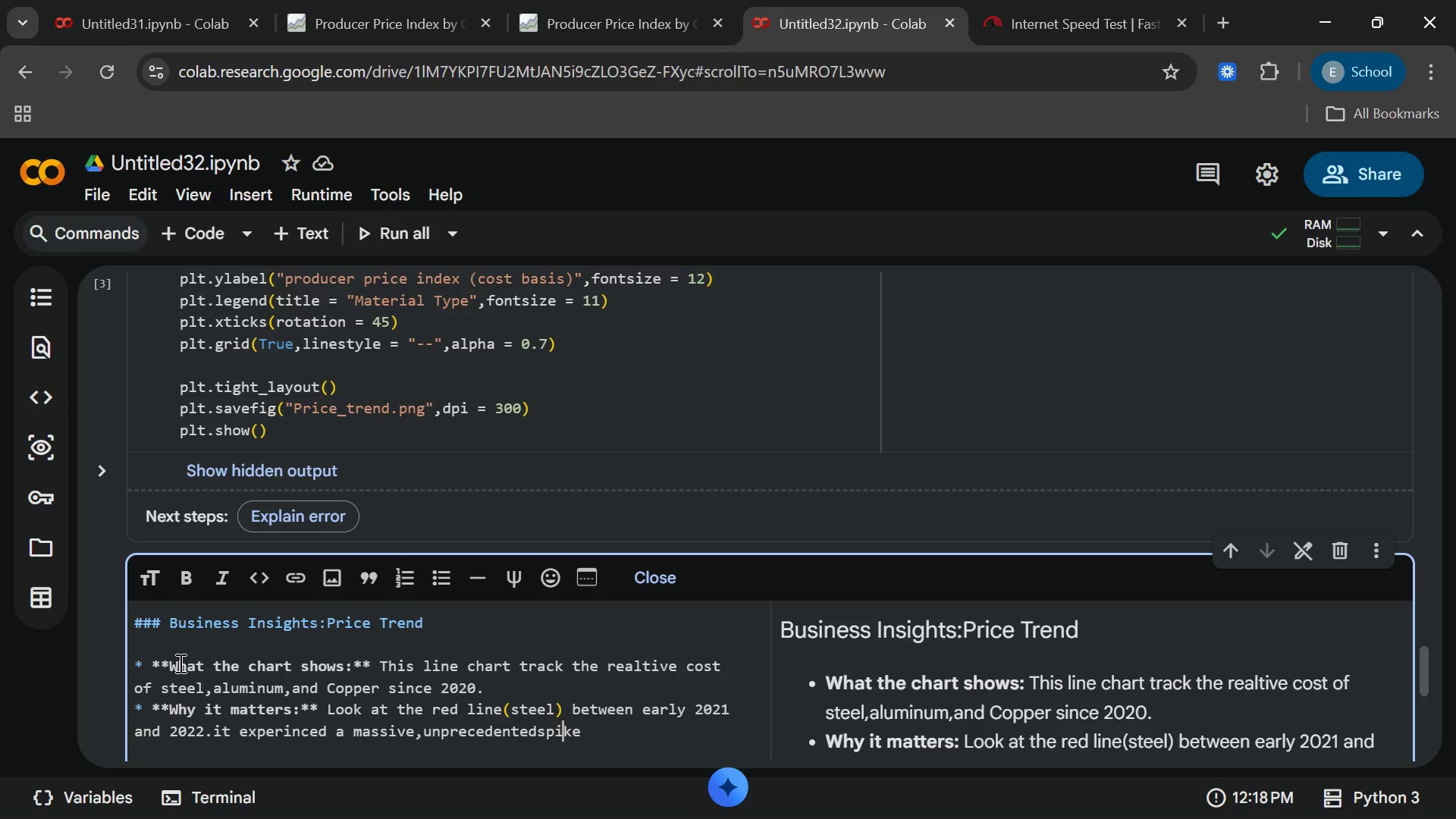 
key(ArrowLeft)
 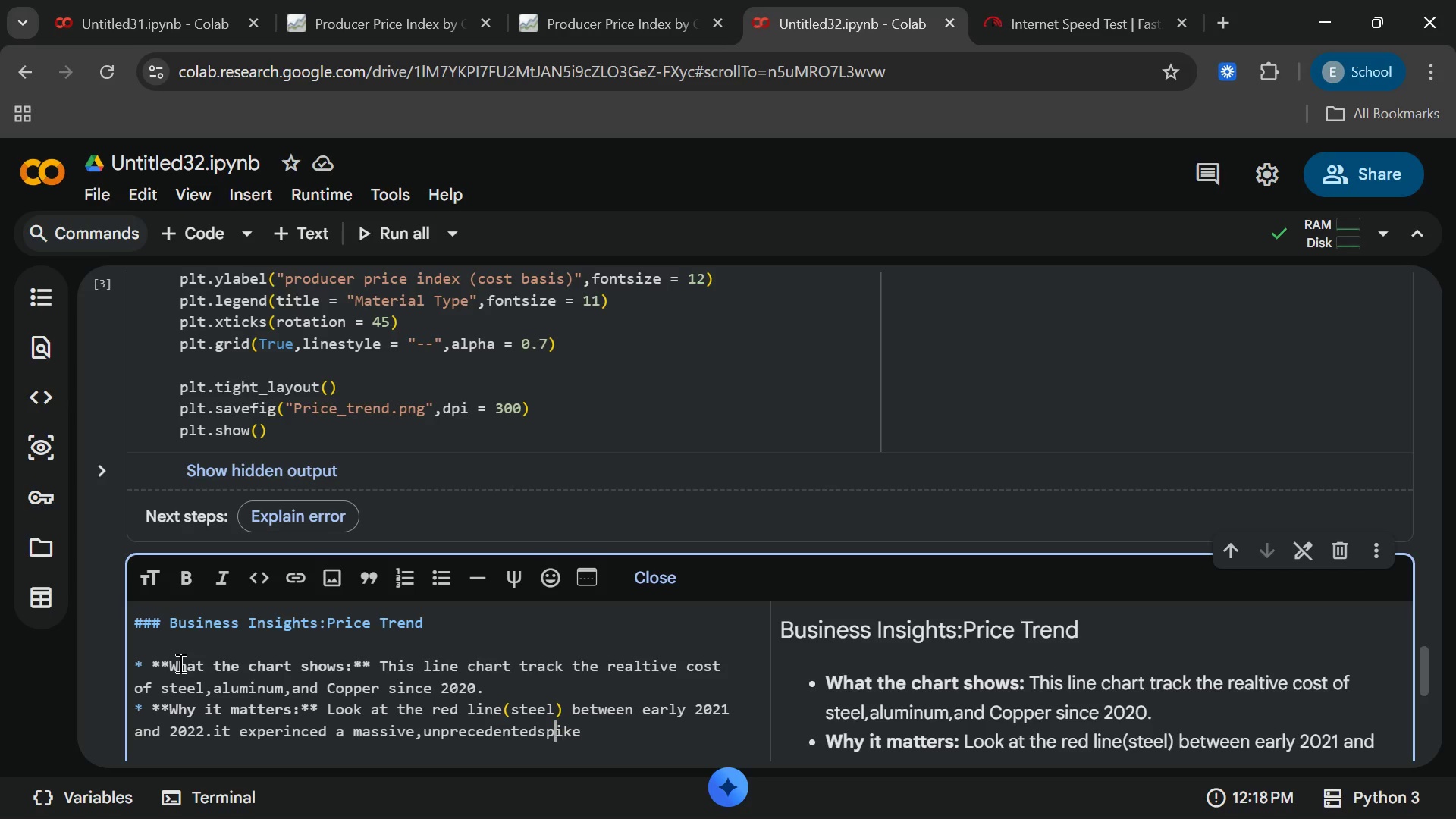 
key(ArrowLeft)
 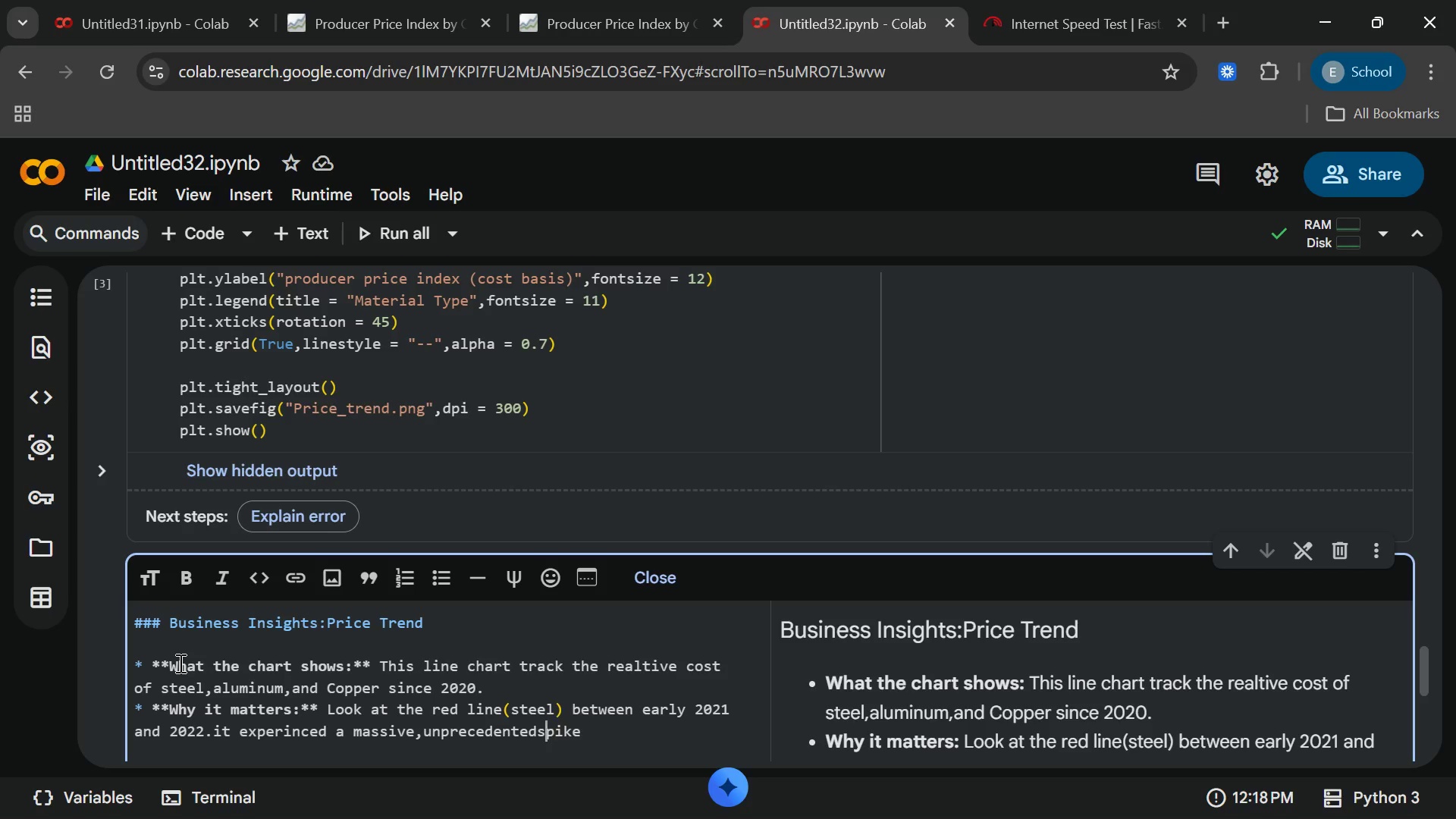 
key(ArrowLeft)
 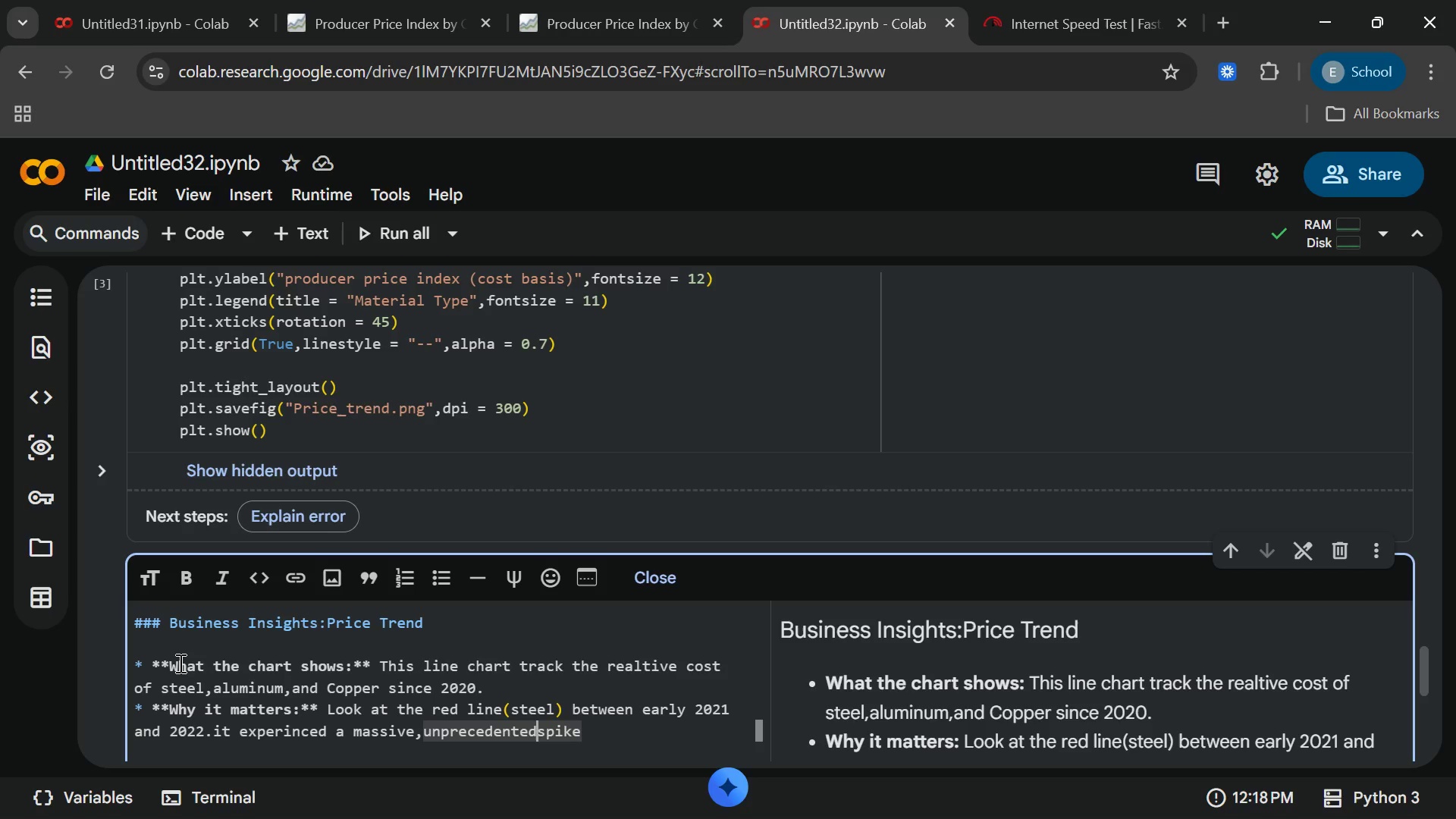 
key(ArrowLeft)
 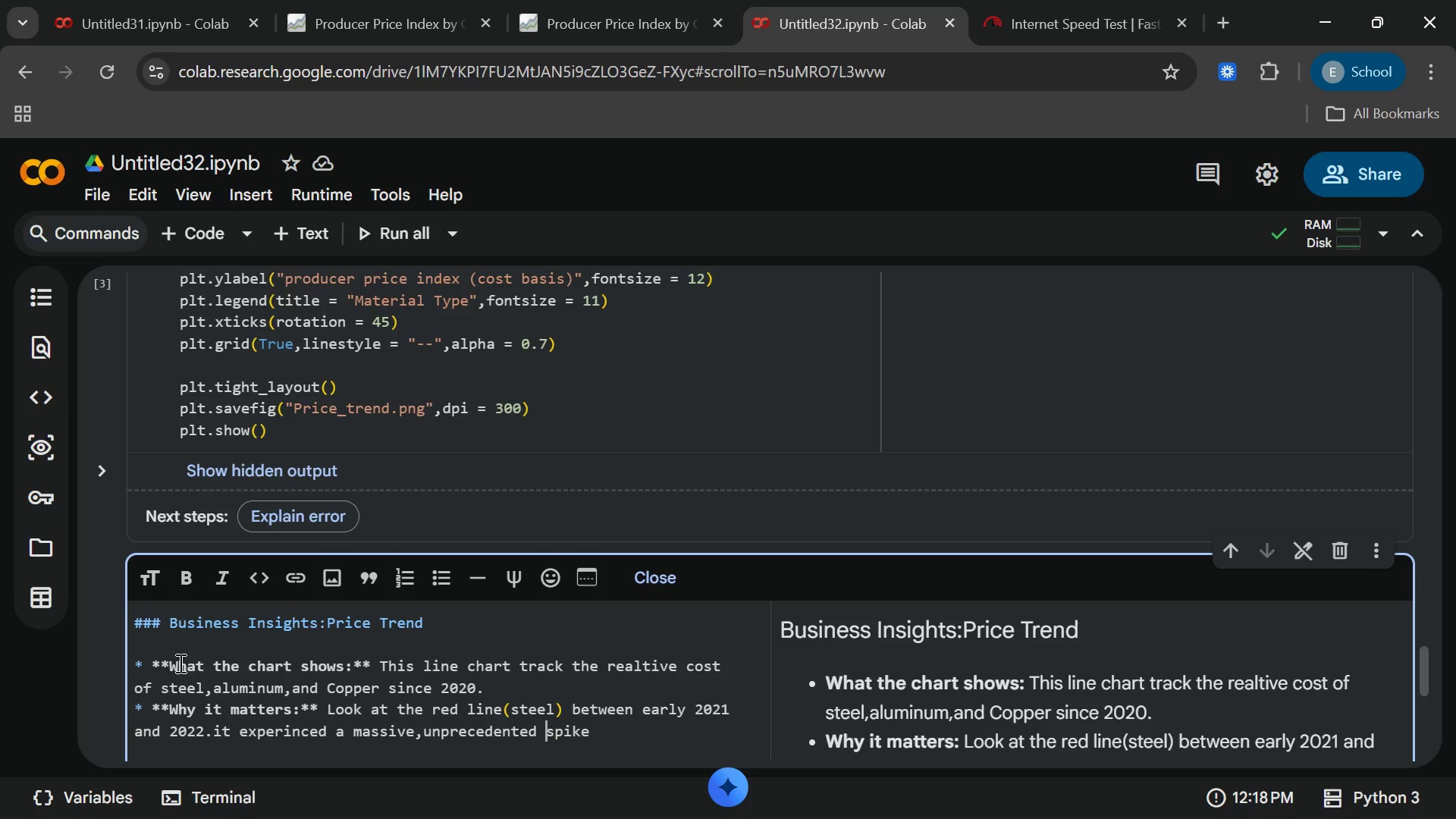 
type( [End],double)
key(Backspace)
type(ing in cost )
key(Backspace)
type(,beforecrashing)
 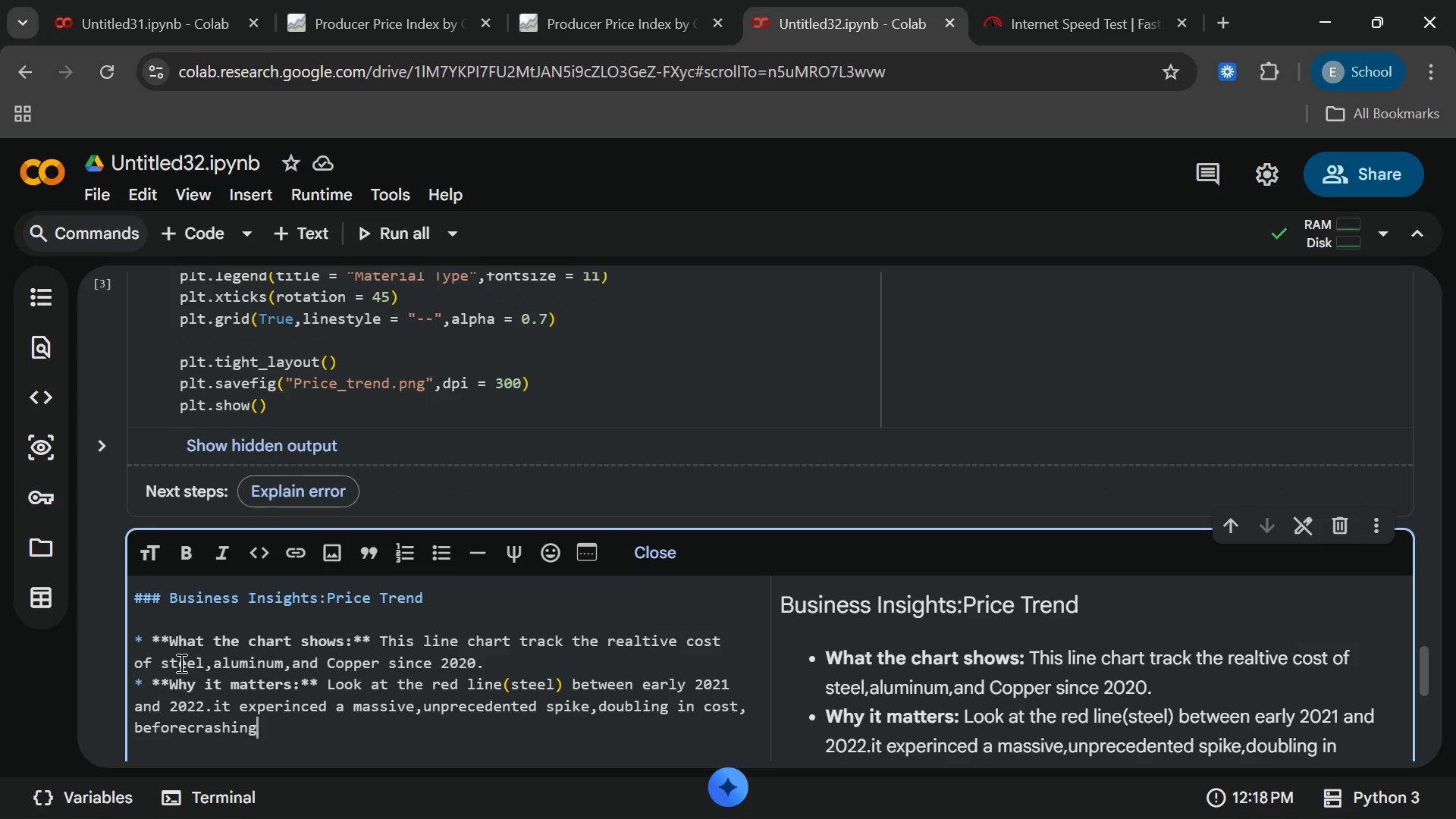 
key(ArrowLeft)
 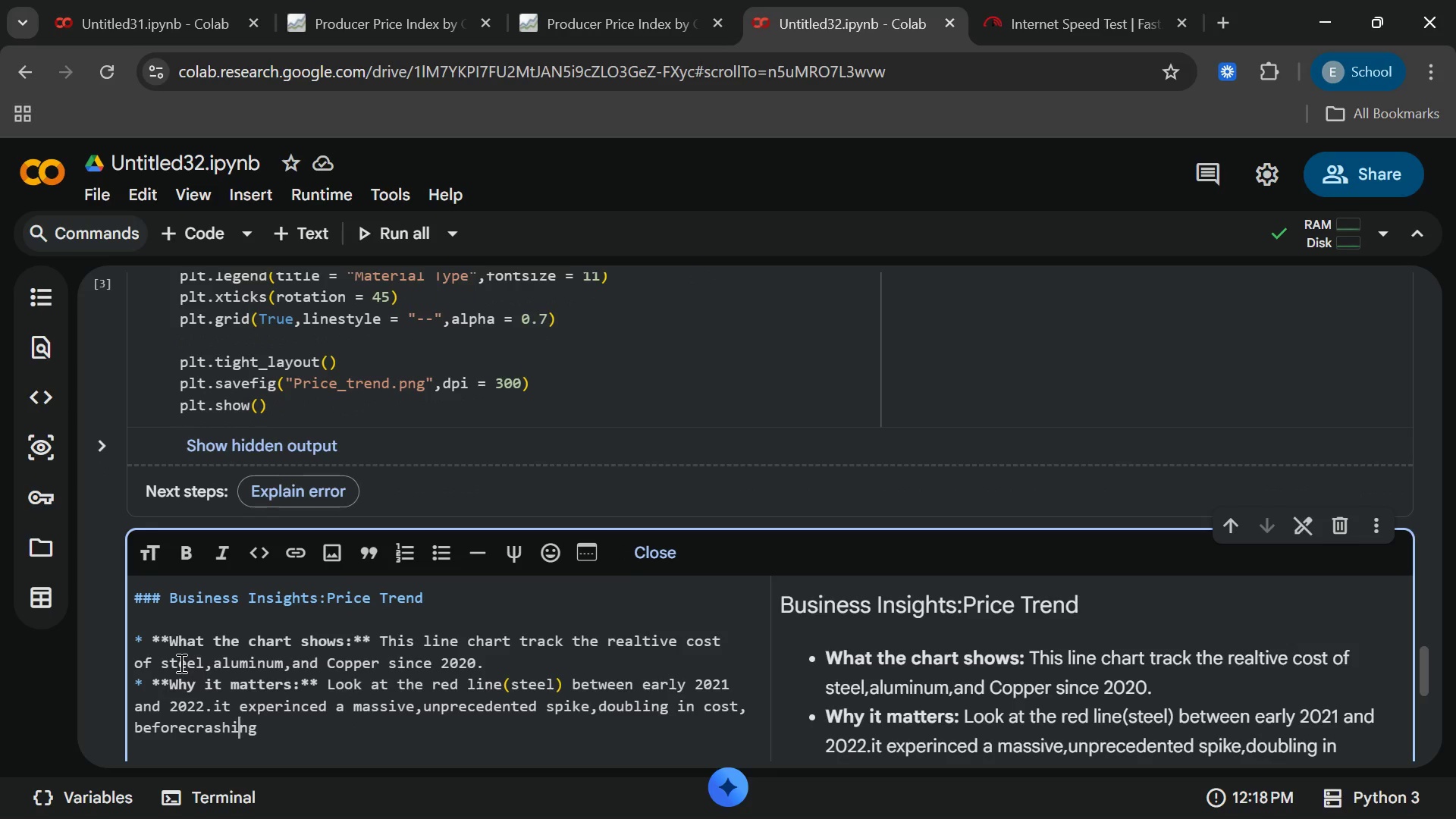 
key(ArrowLeft)
 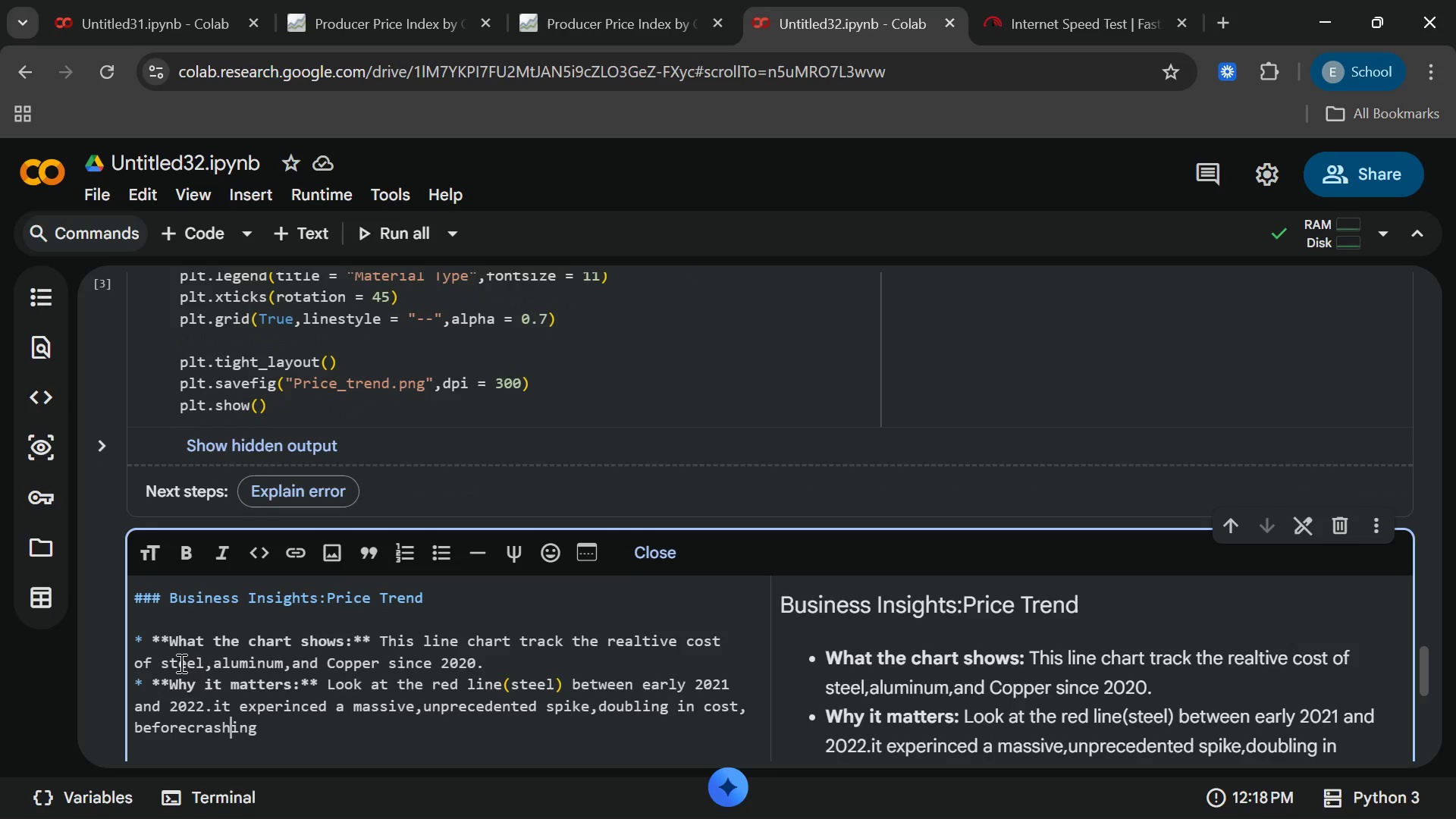 
key(ArrowLeft)
 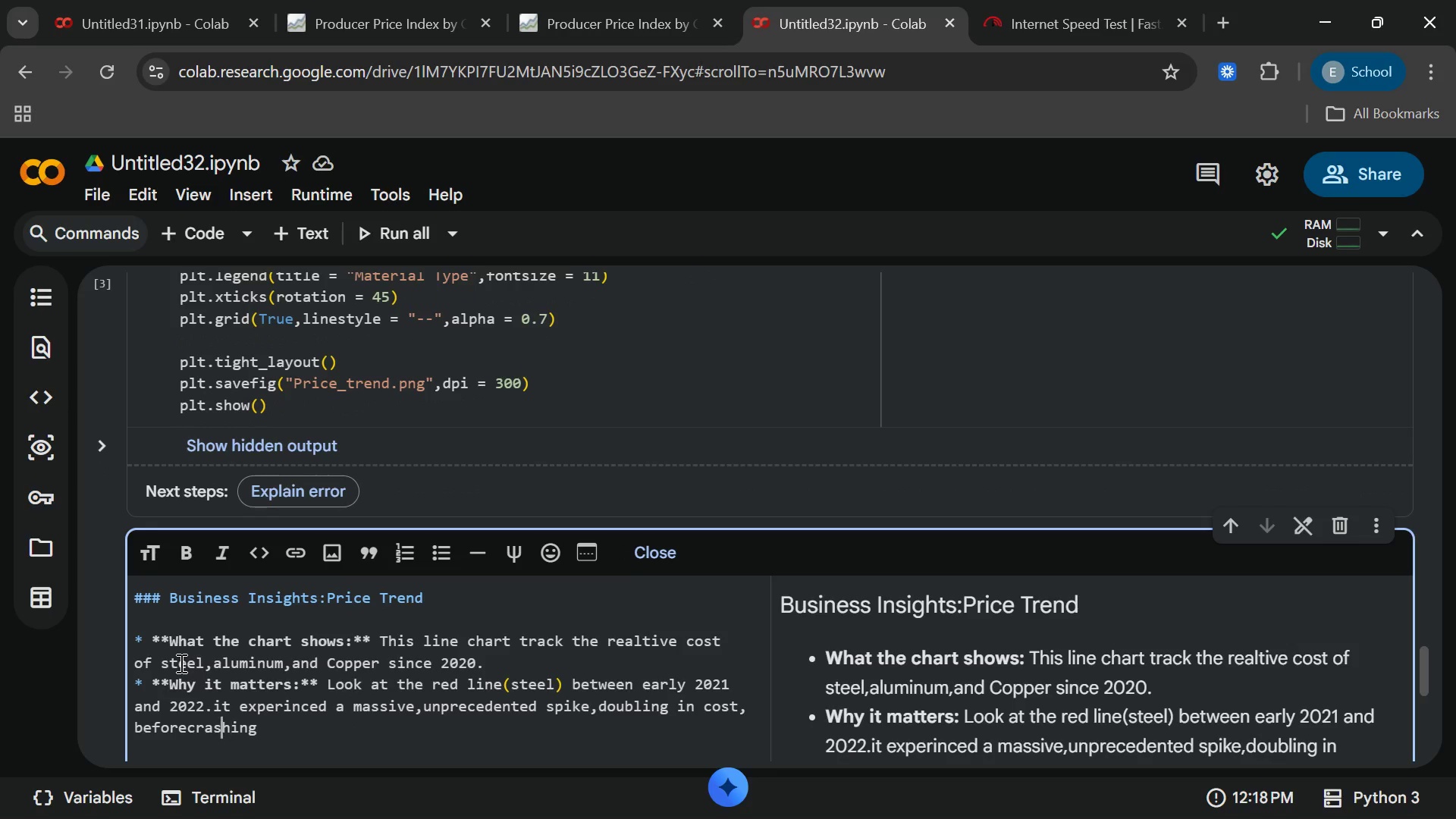 
key(ArrowLeft)
 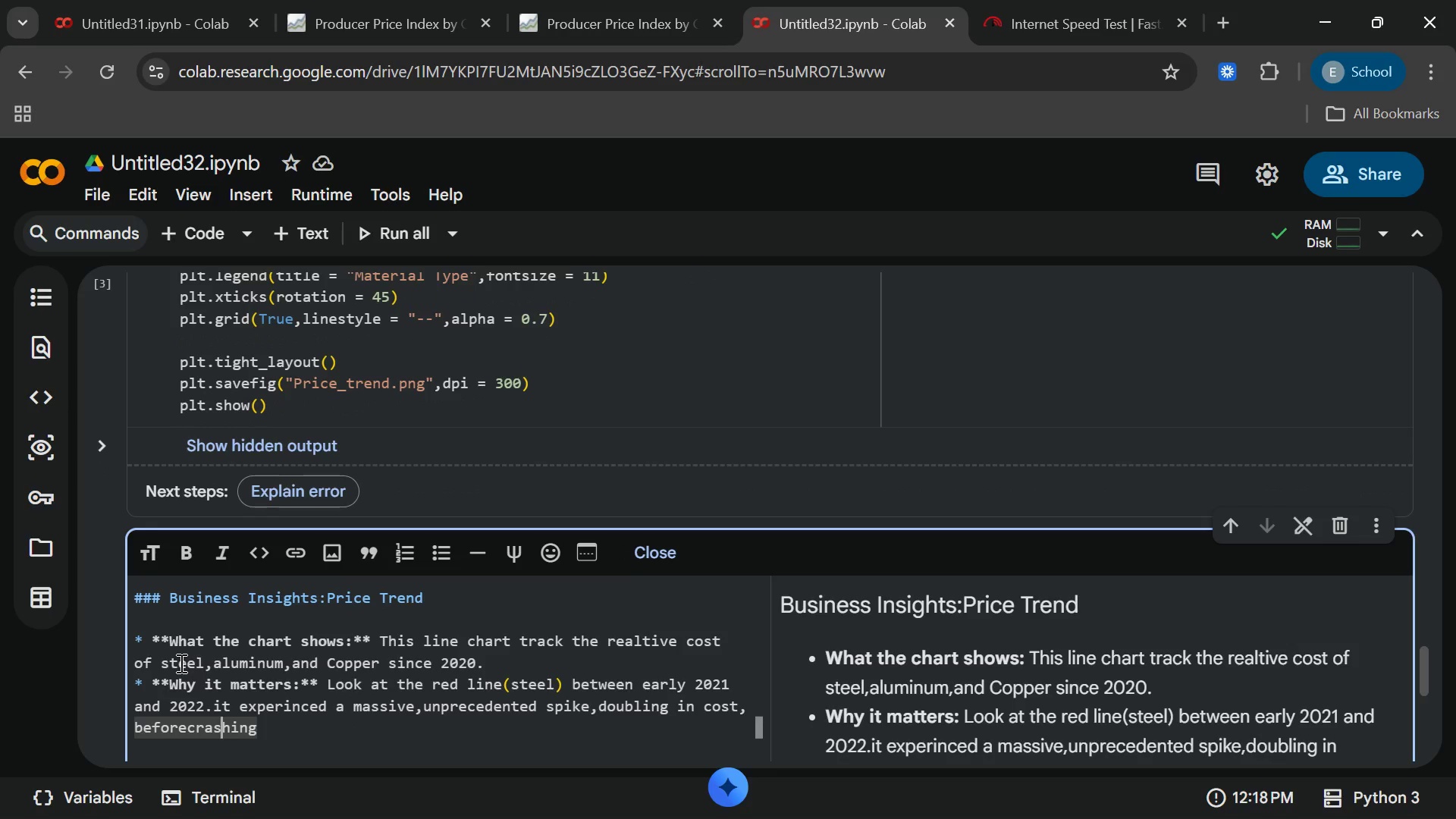 
key(ArrowLeft)
 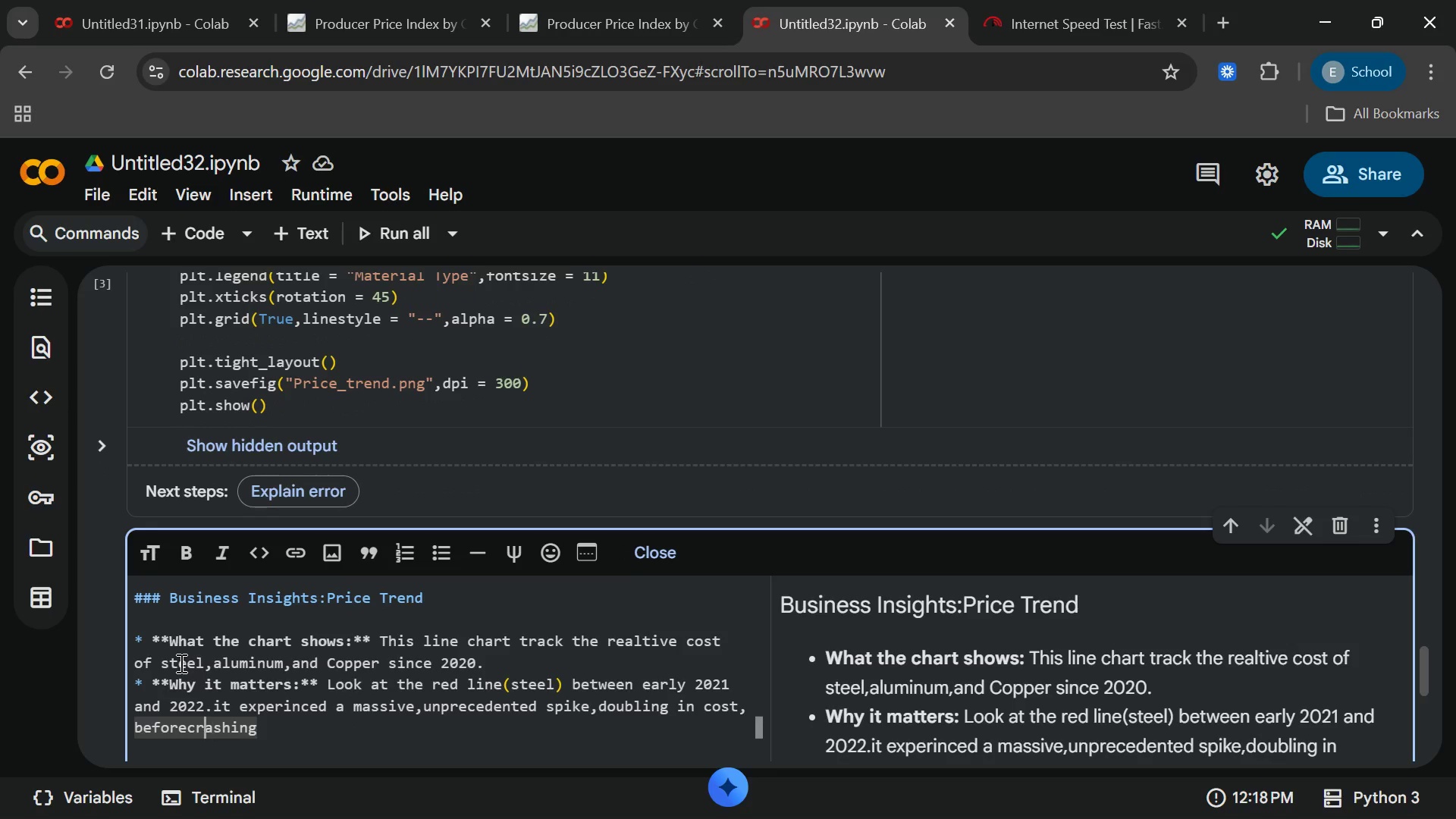 
key(ArrowLeft)
 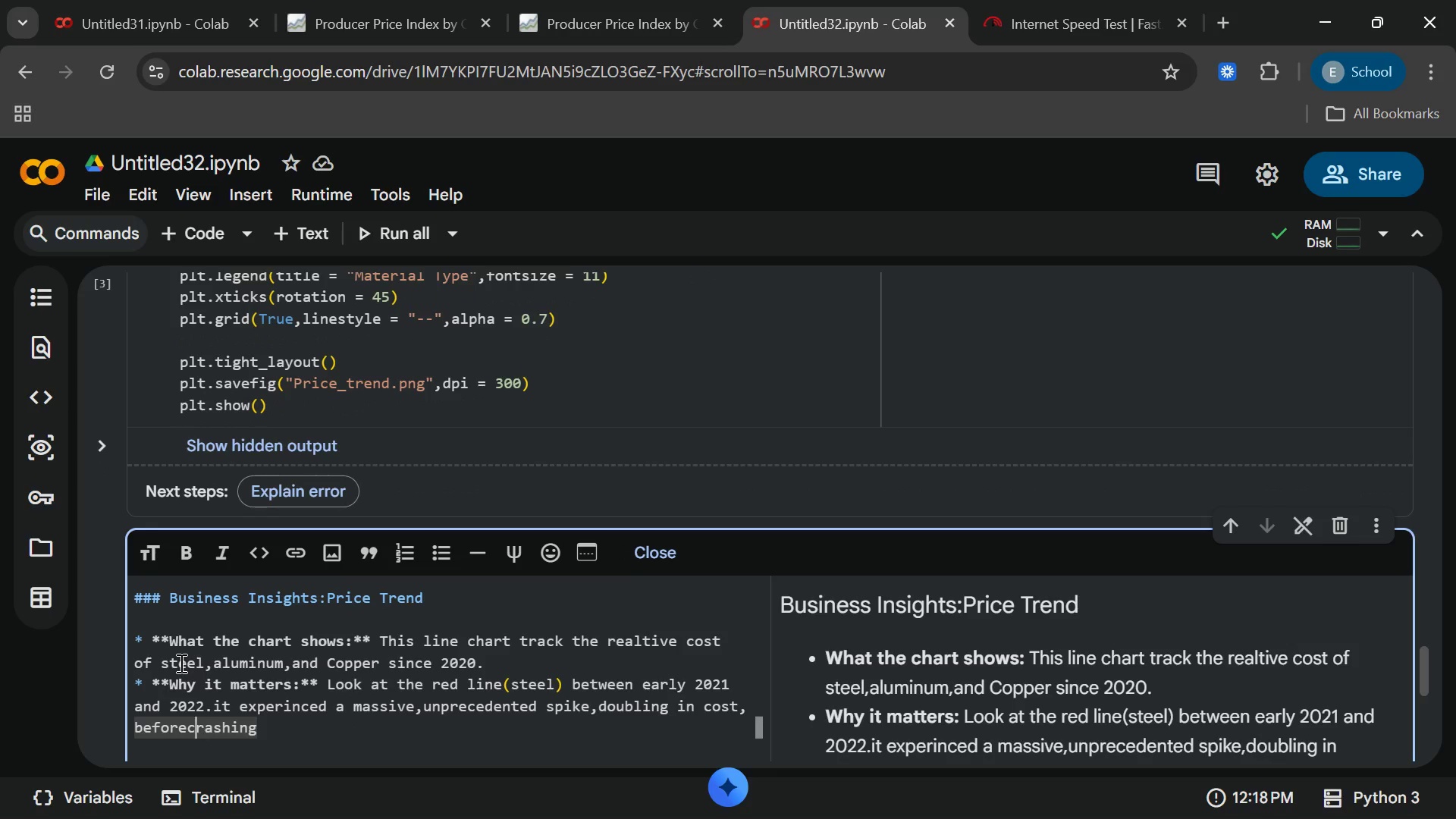 
key(ArrowLeft)
 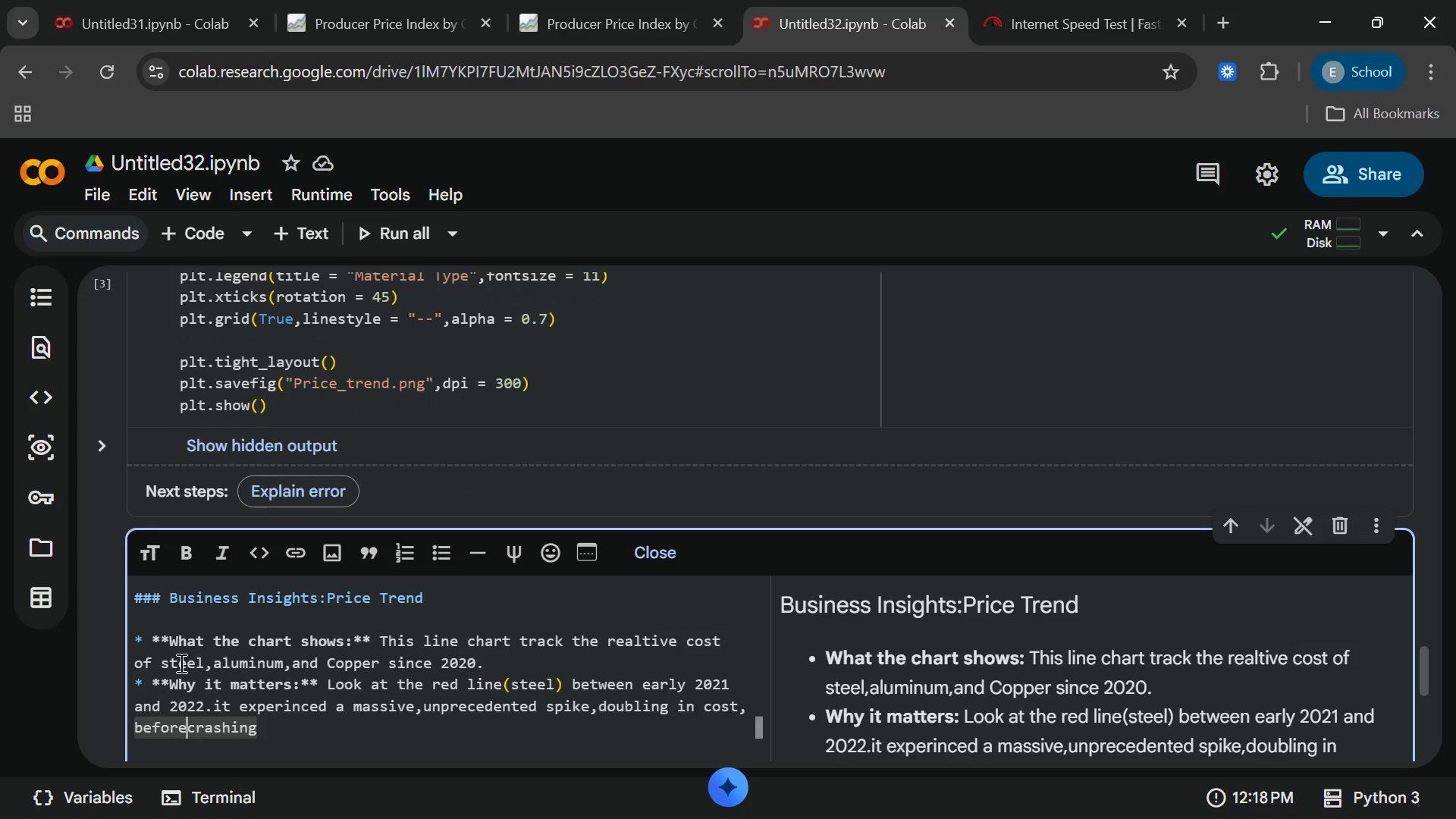 
key(ArrowLeft)
 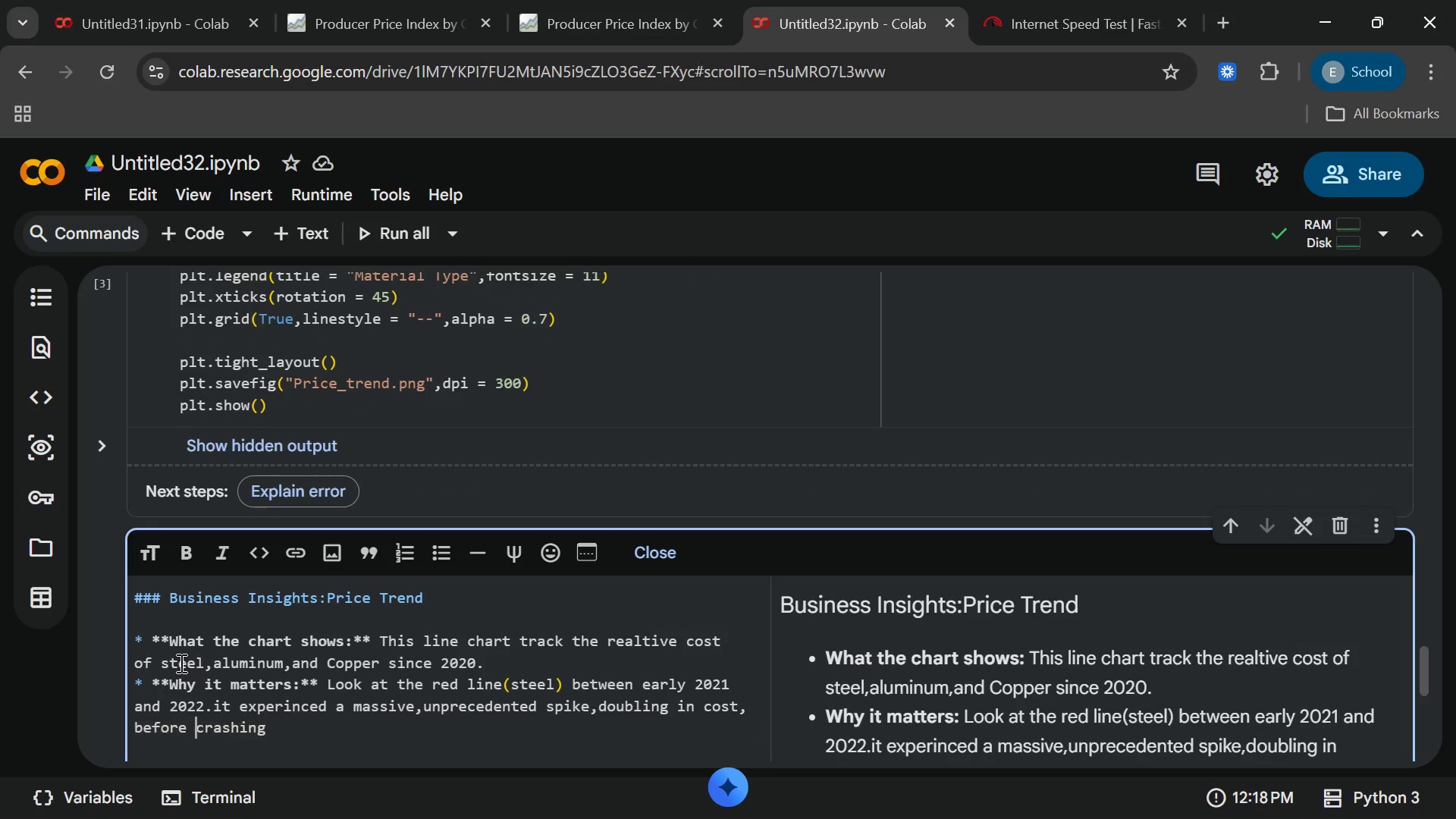 
type( [End] back down )
key(Backspace)
type(.)
 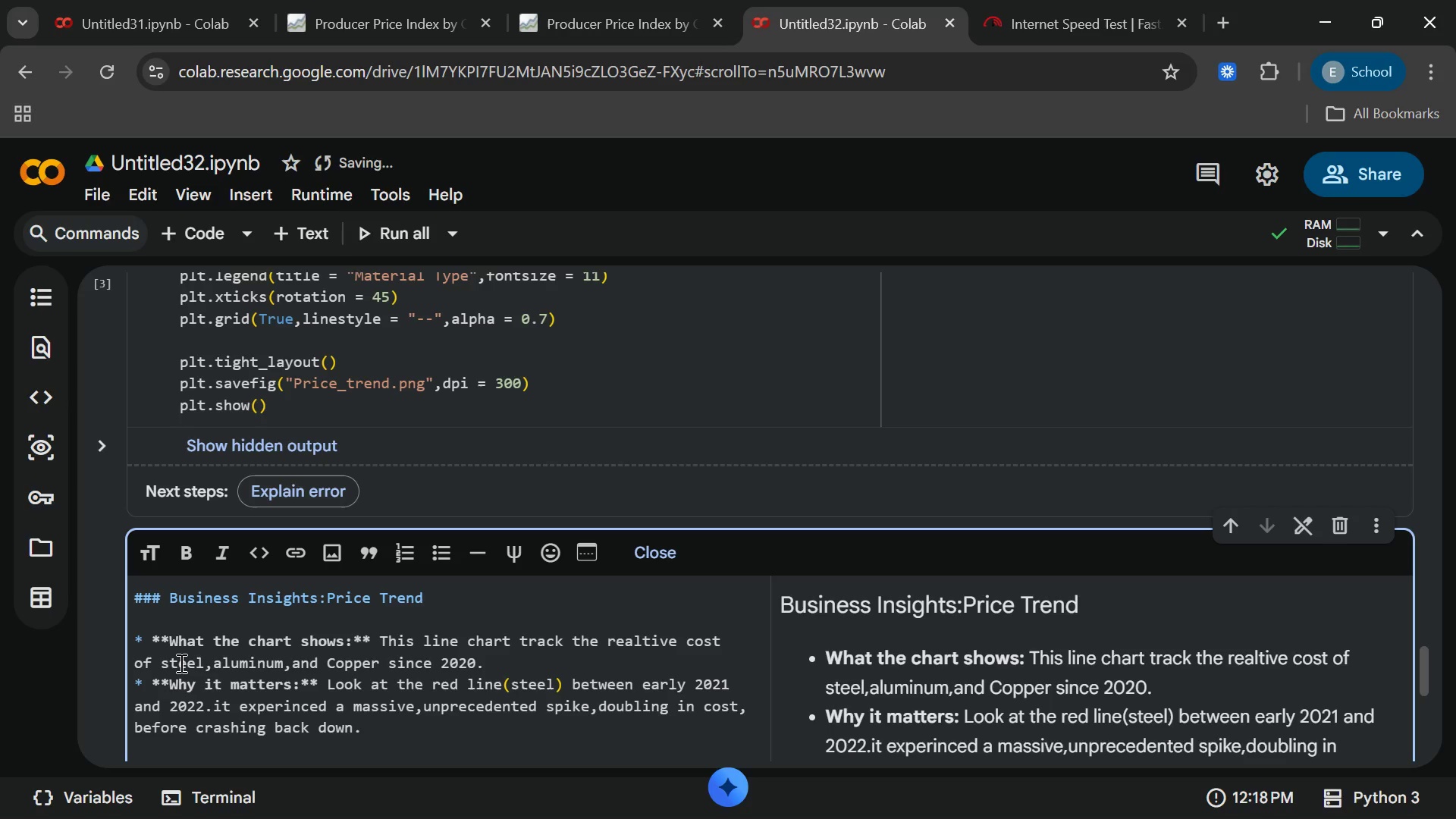 
type( Copper())
 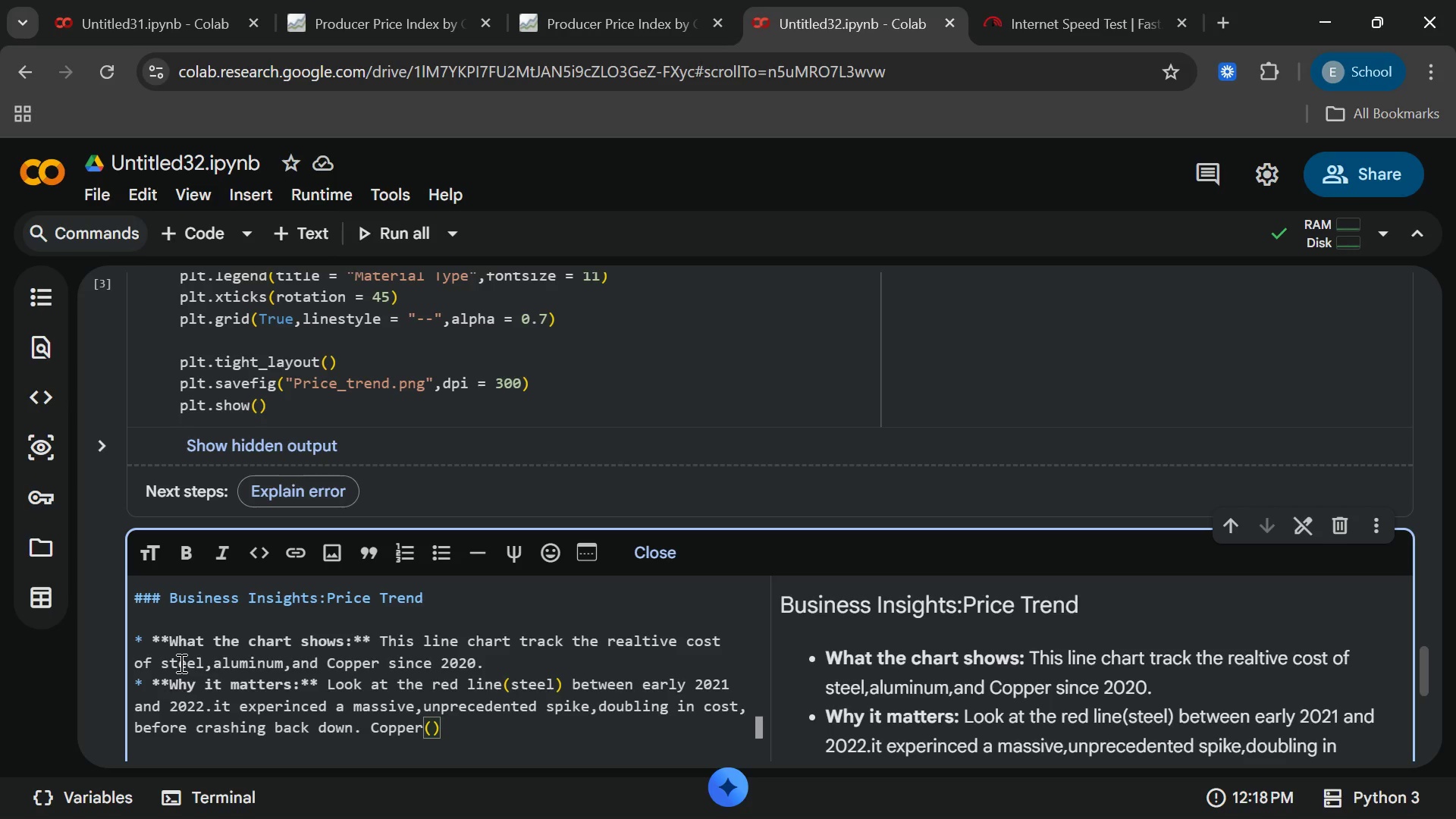 
key(ArrowLeft)
 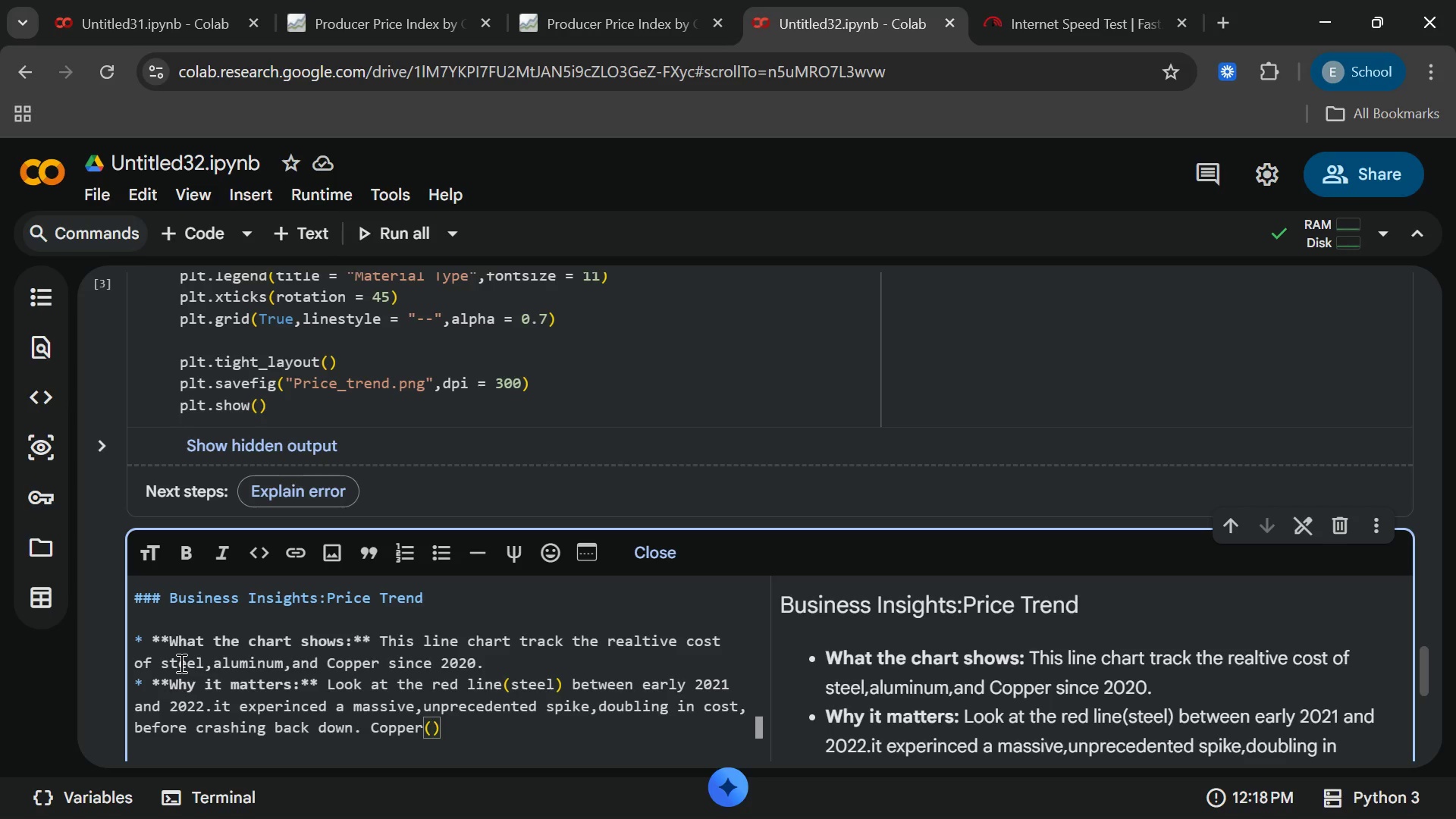 
type(Brown)
key(Backspace)
key(Backspace)
key(Backspace)
key(Backspace)
key(Backspace)
type(brown)
 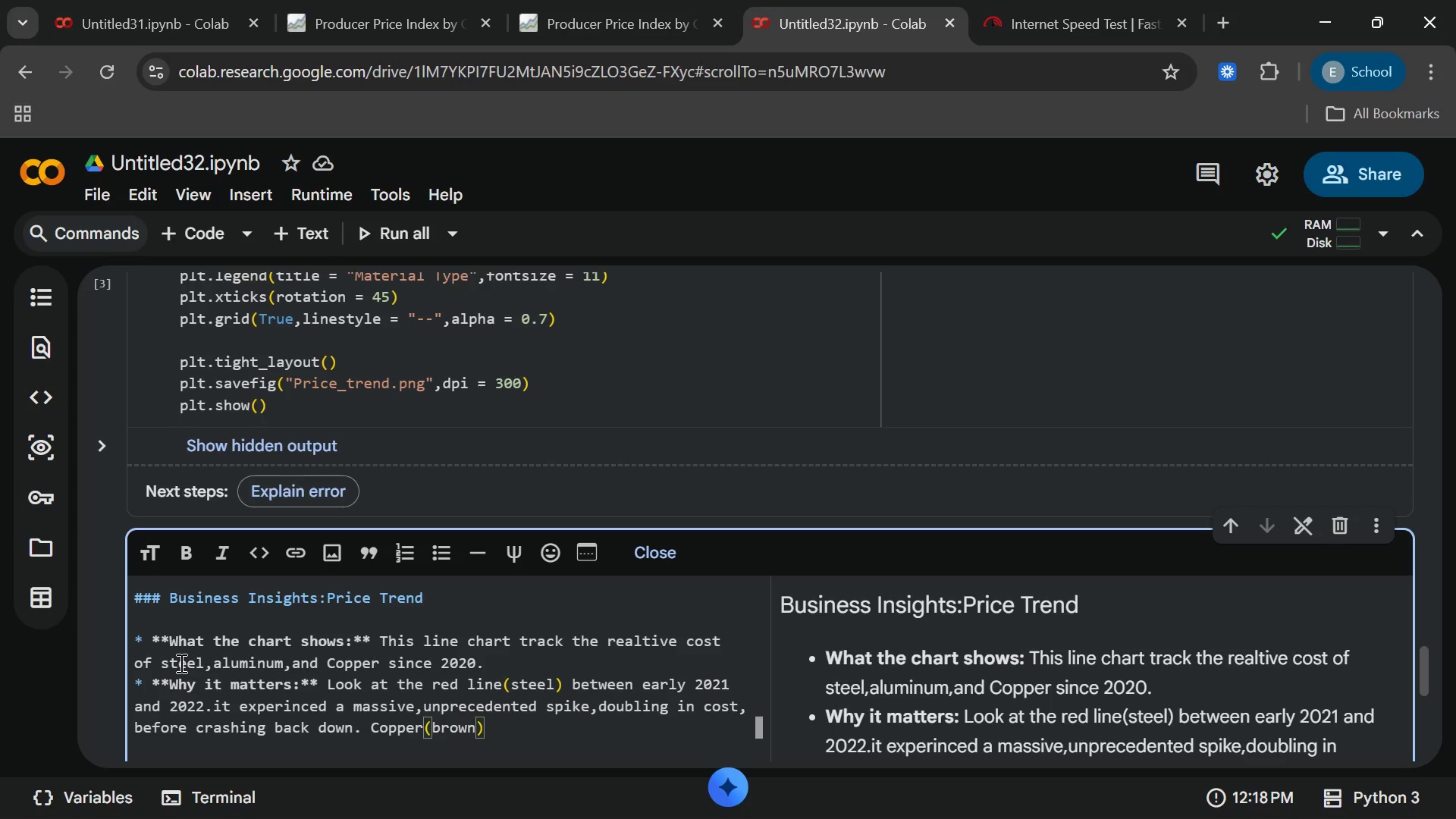 
key(ArrowRight)
 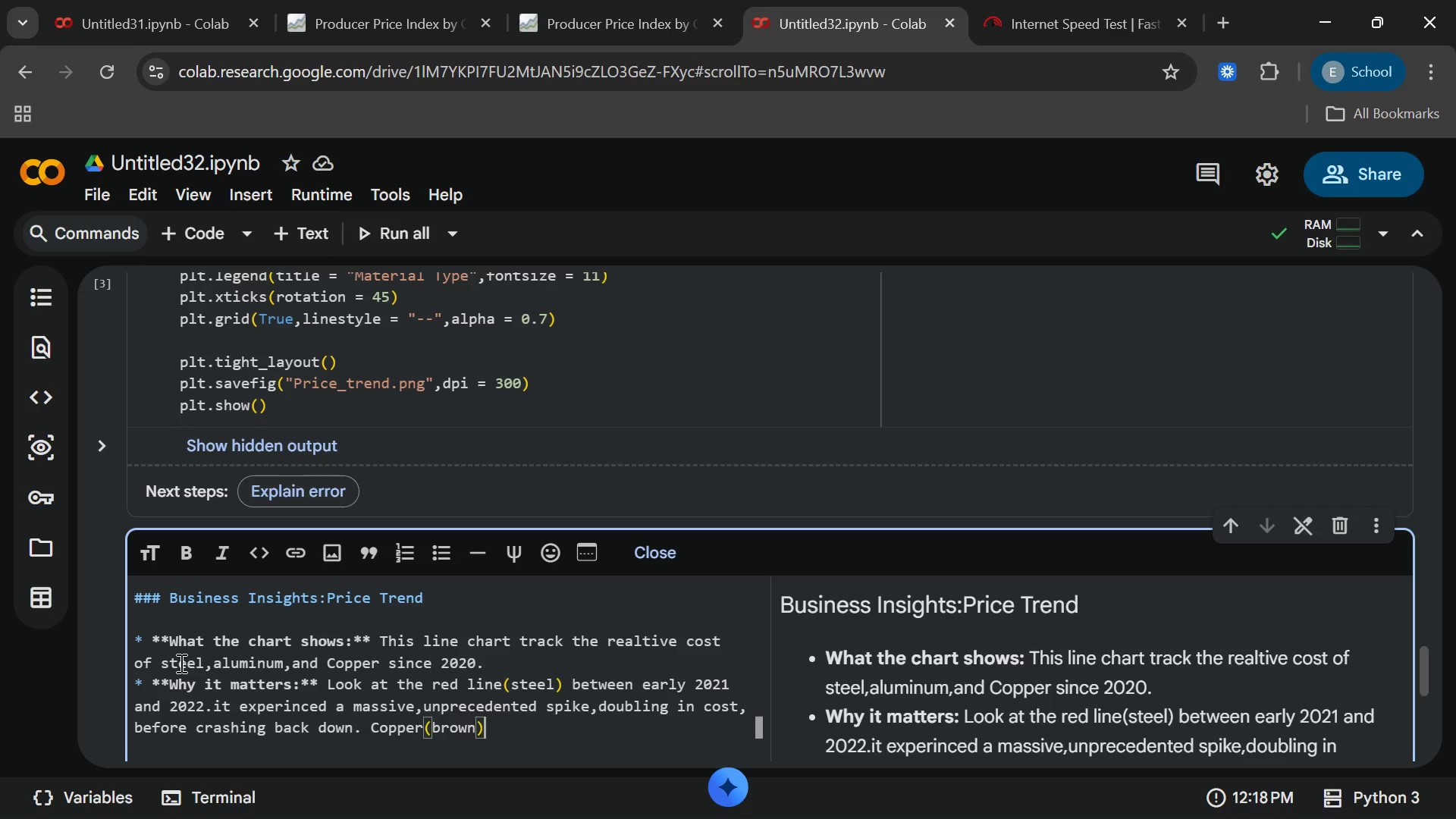 
key(ArrowRight)
 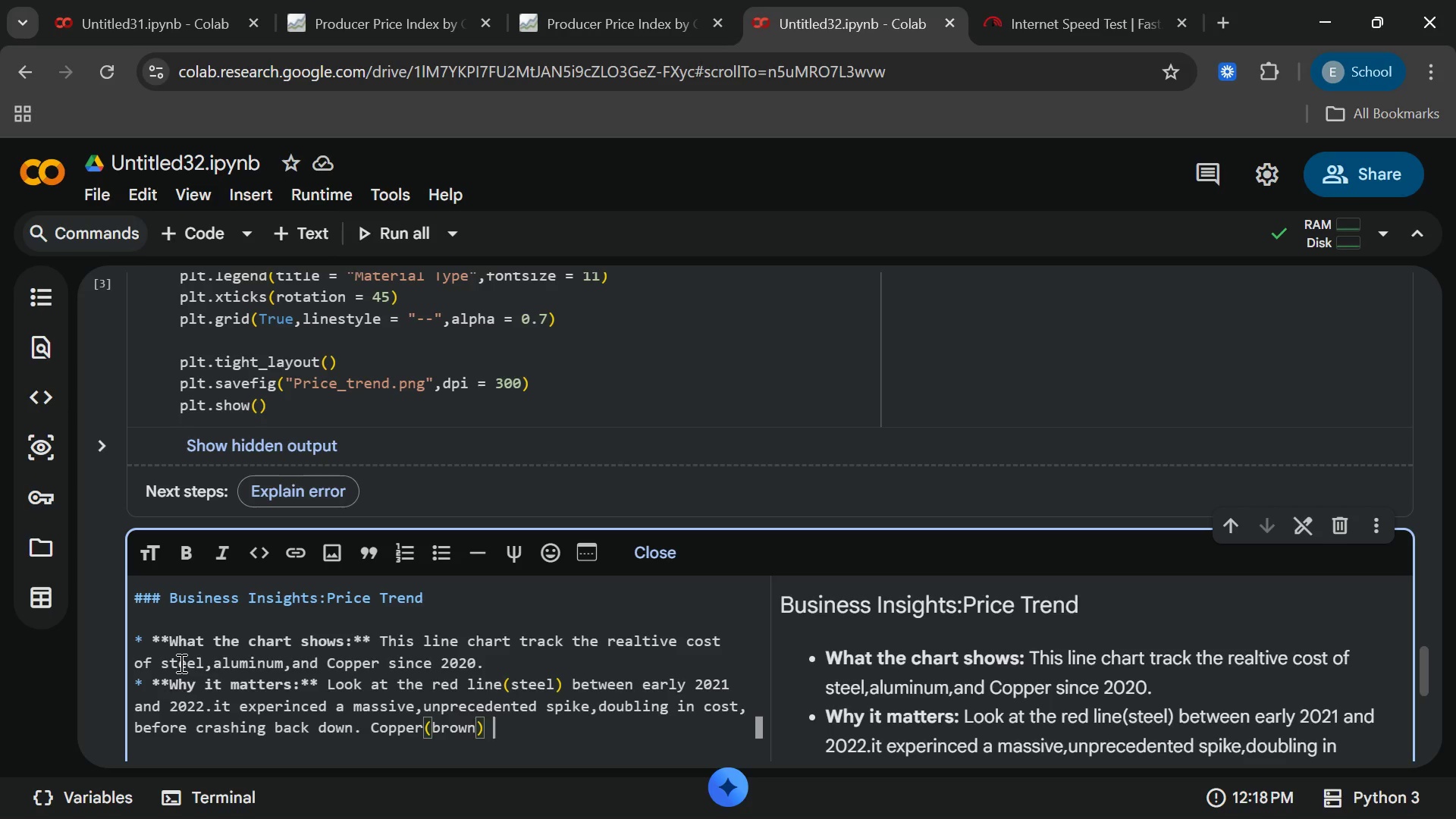 
type( is consistently themost ex)
 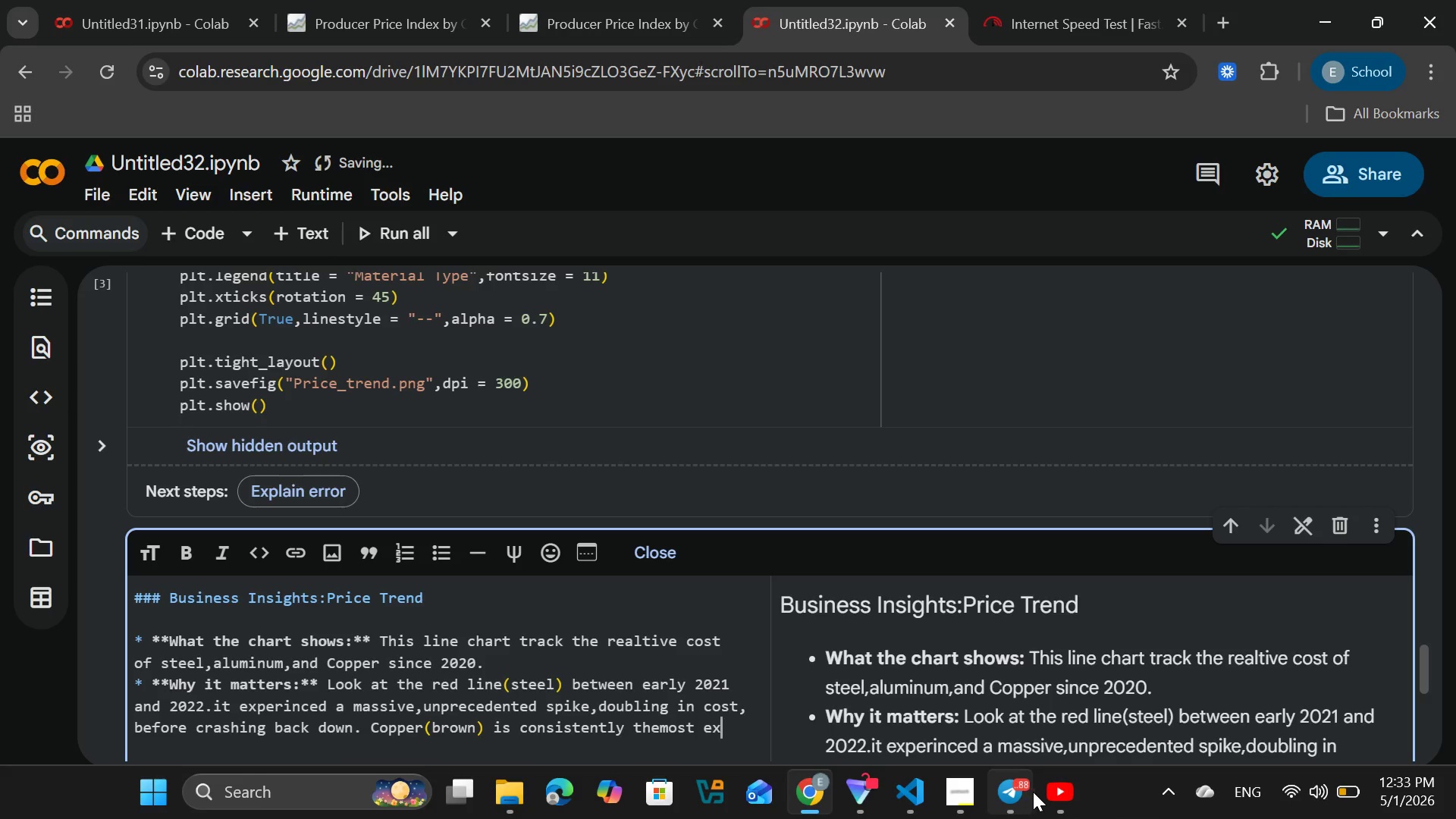 
left_click([1046, 790])
 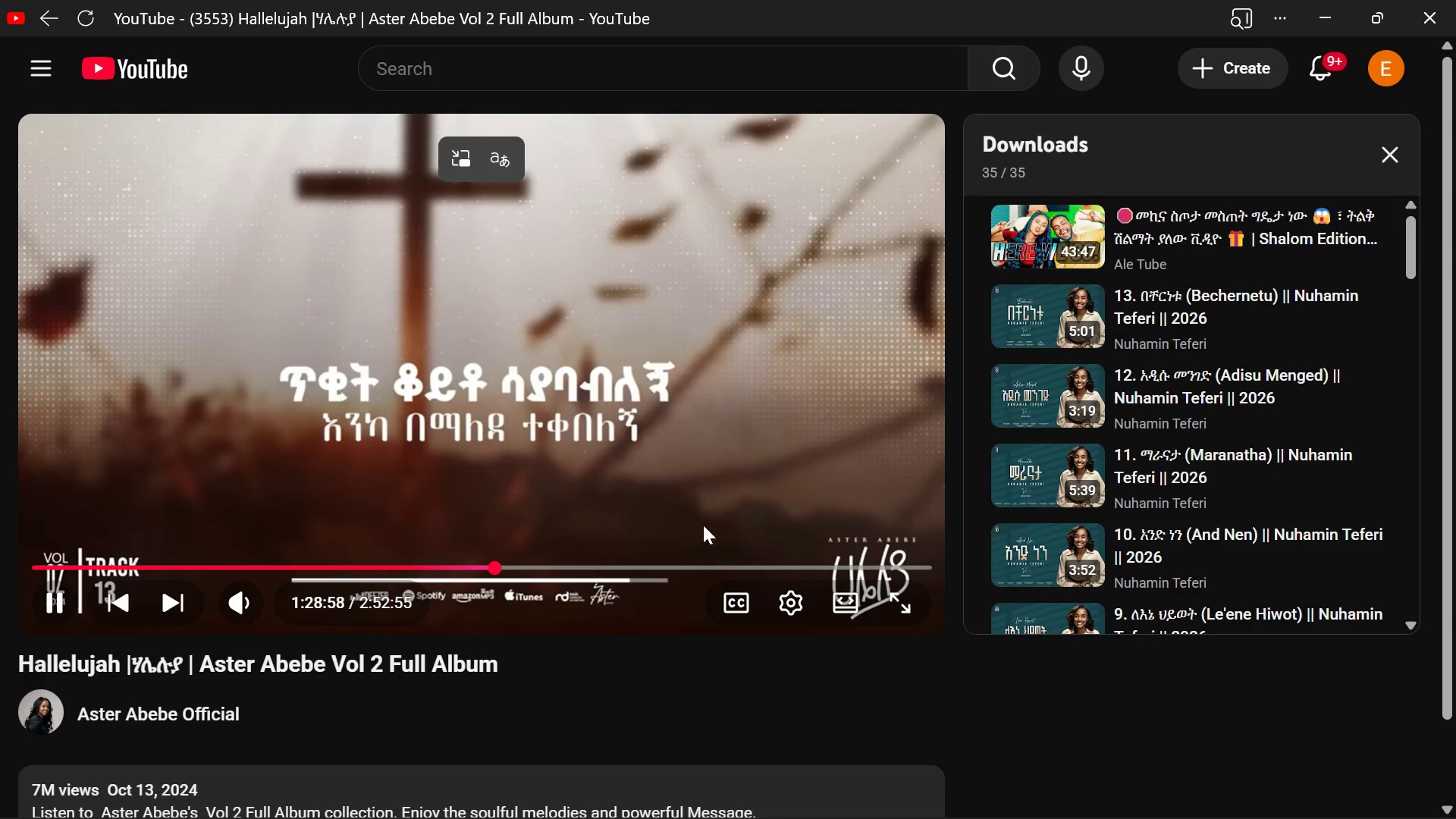 
mouse_move([1011, 799])
 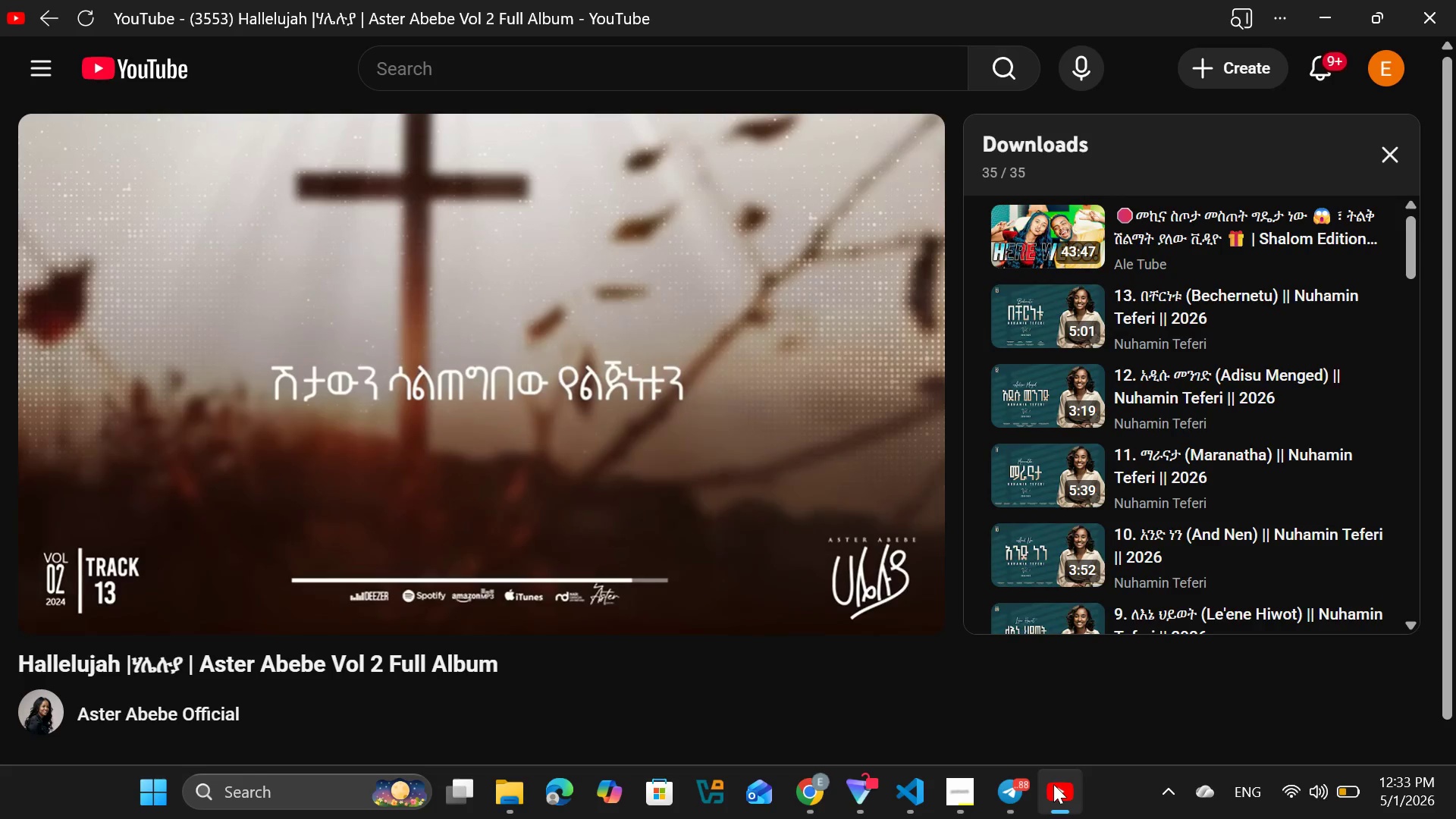 
left_click([1053, 784])
 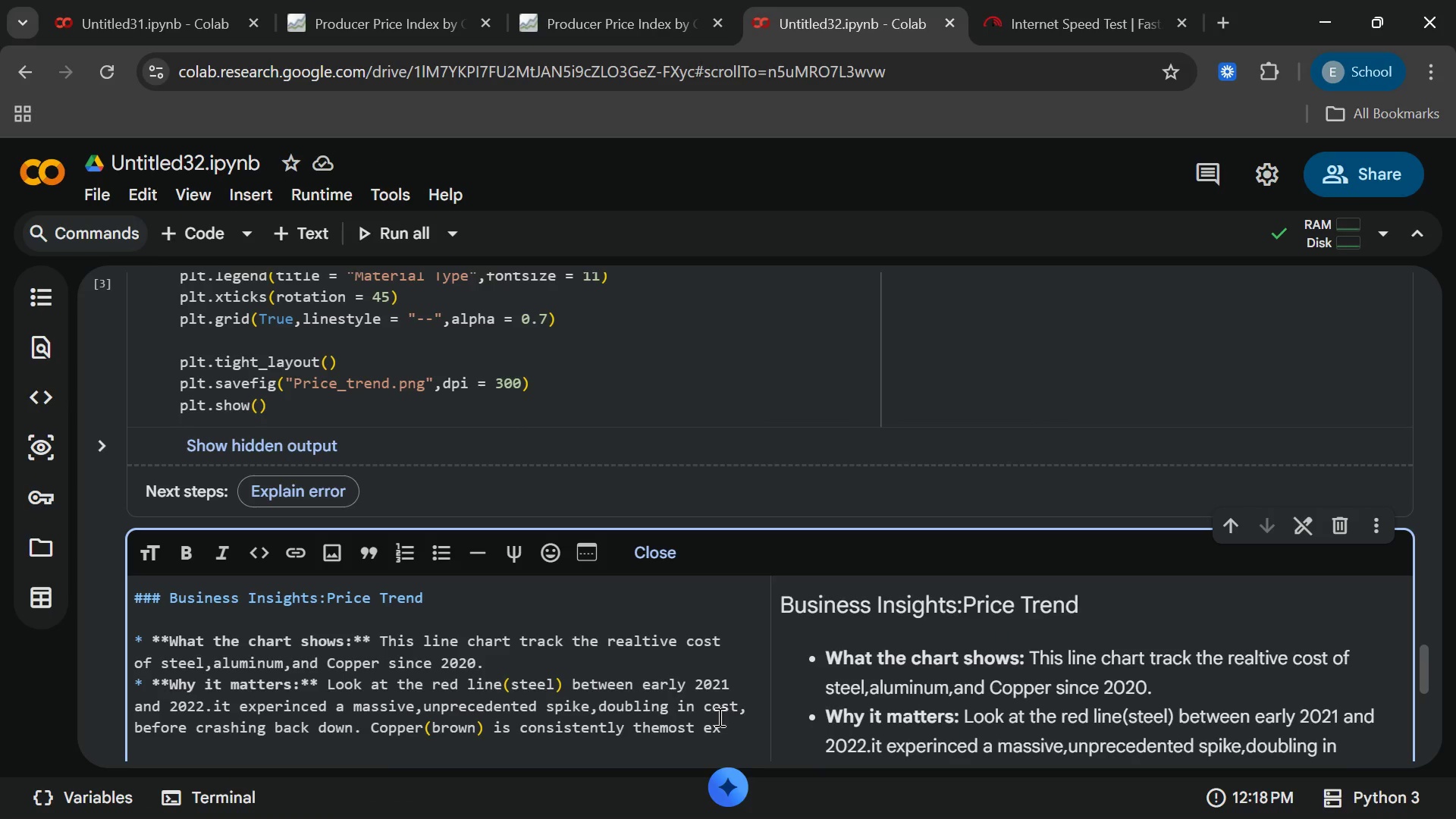 
type(pensive base material but moves steadily. Aluminum(BLu)
key(Backspace)
key(Backspace)
key(Backspace)
type(blue))
 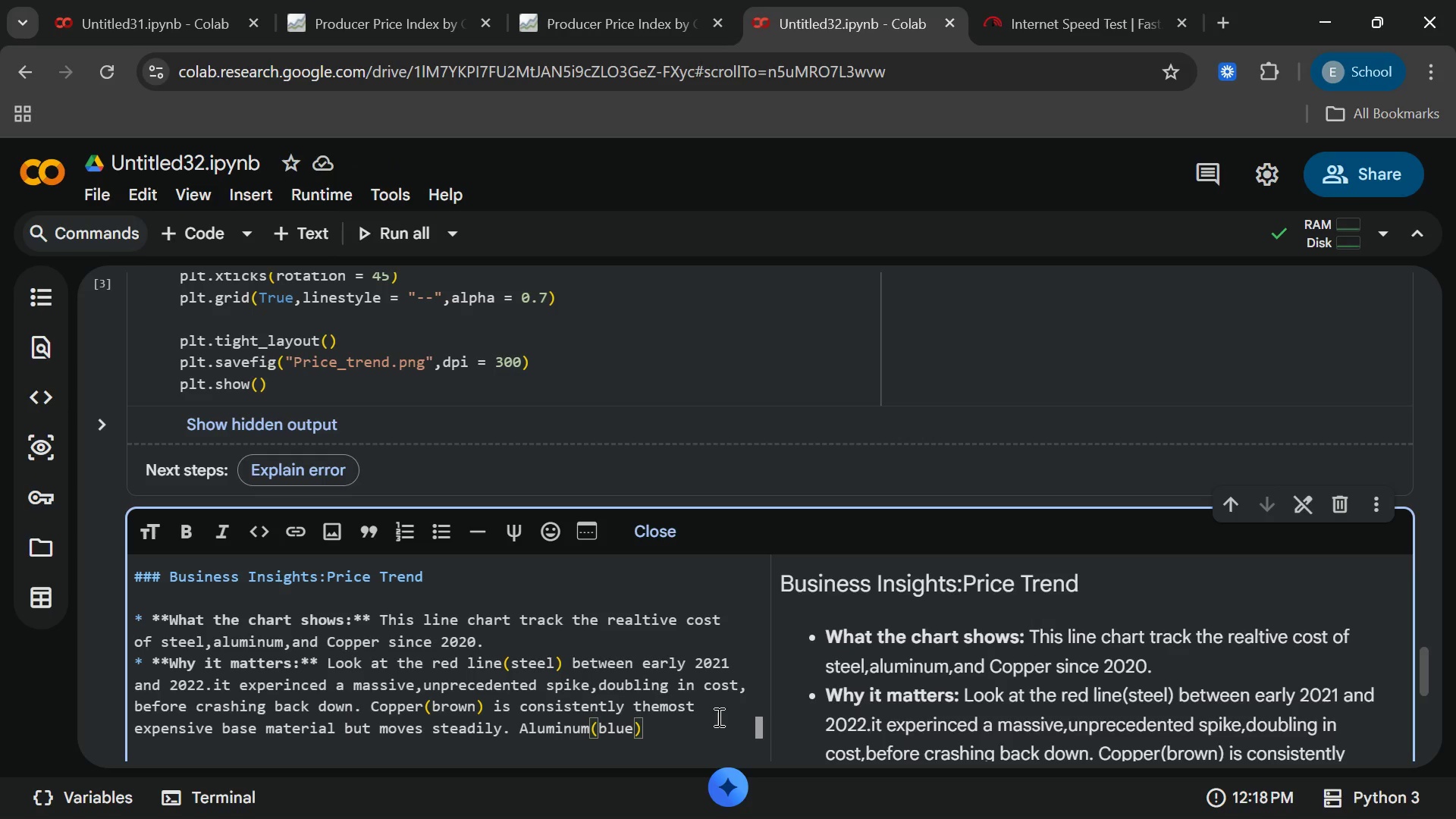 
hold_key(key=ArrowLeft, duration=0.67)
 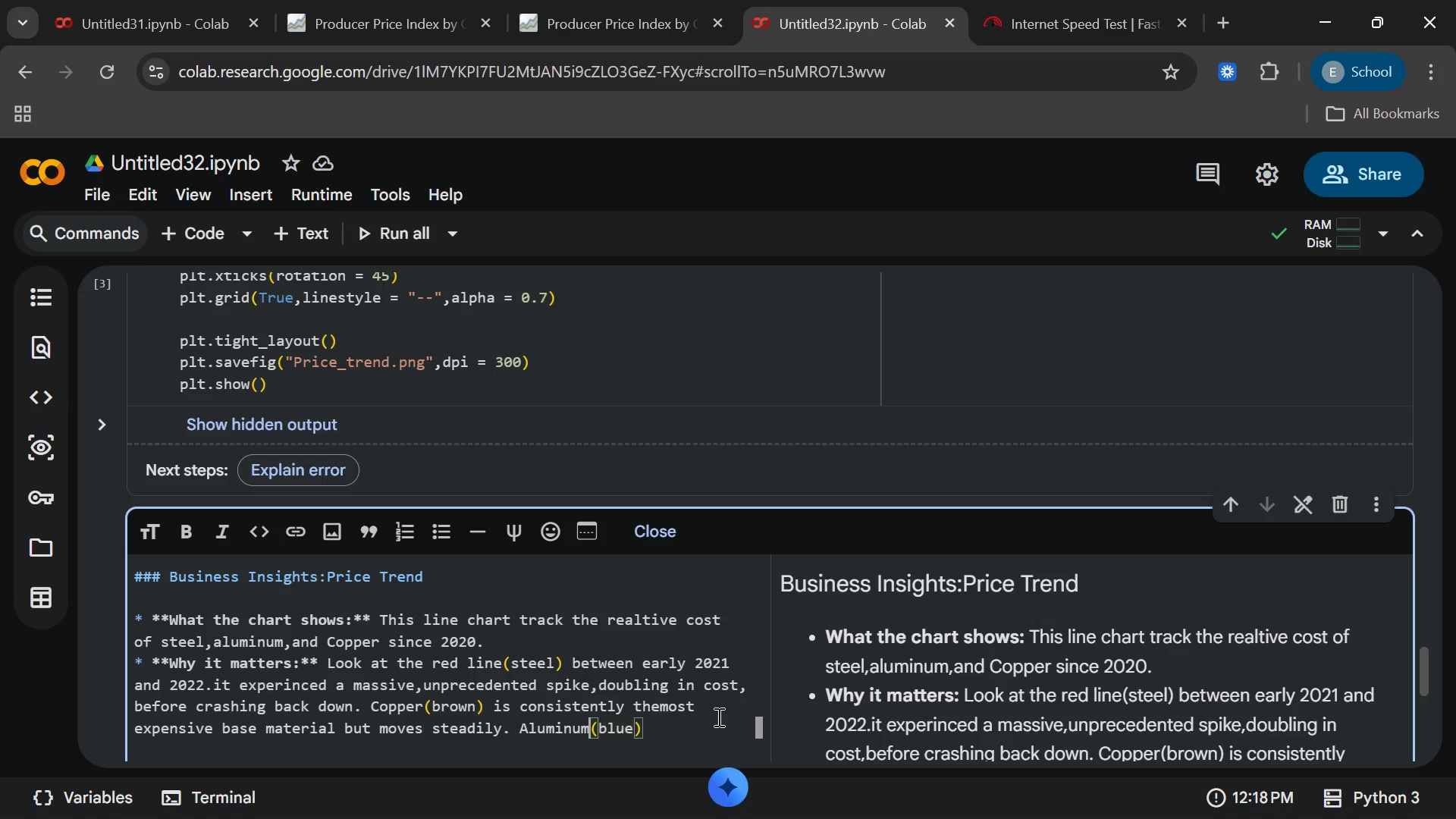 
key(ArrowLeft)
 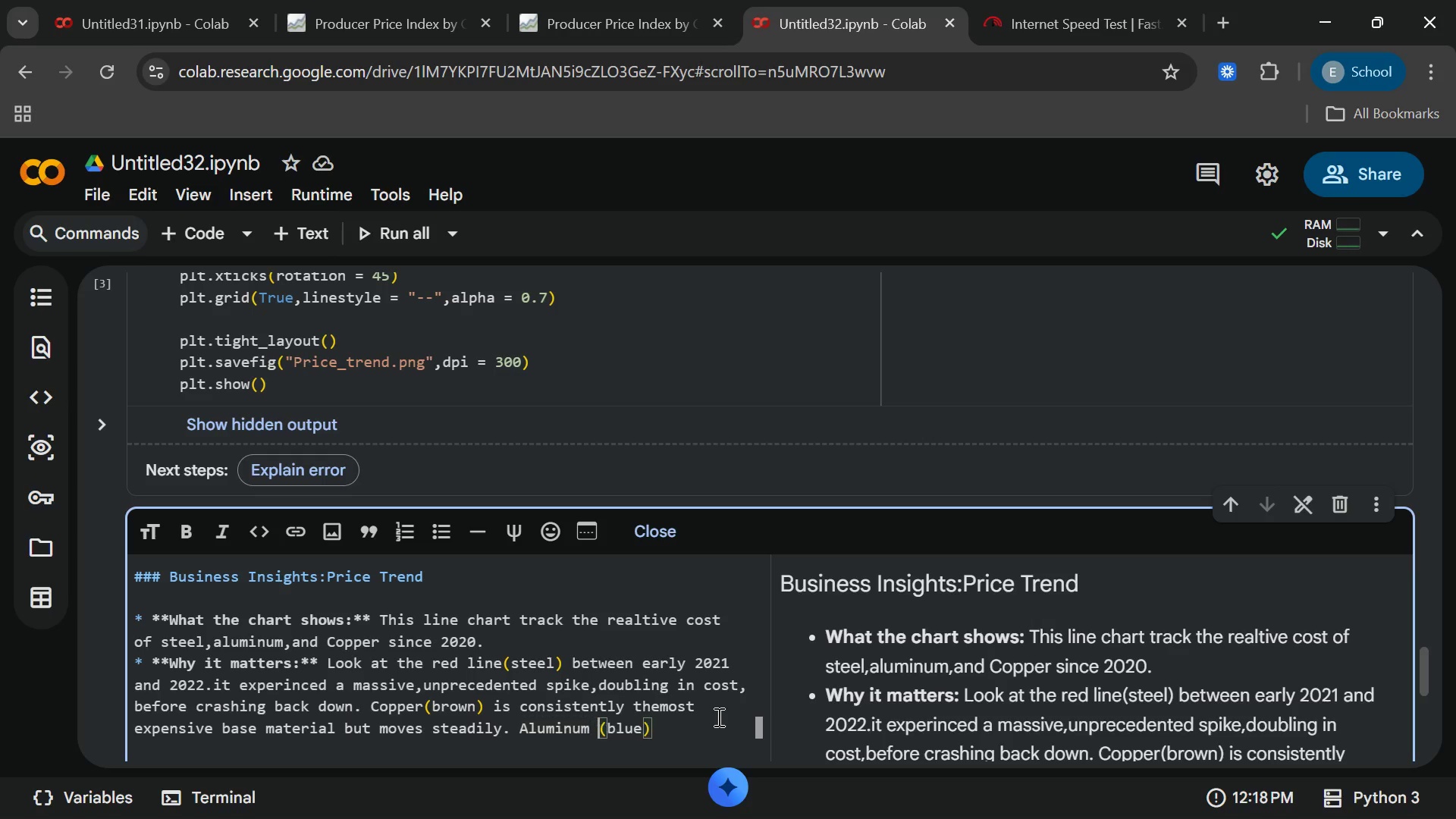 
type( [End] saw a mild)
 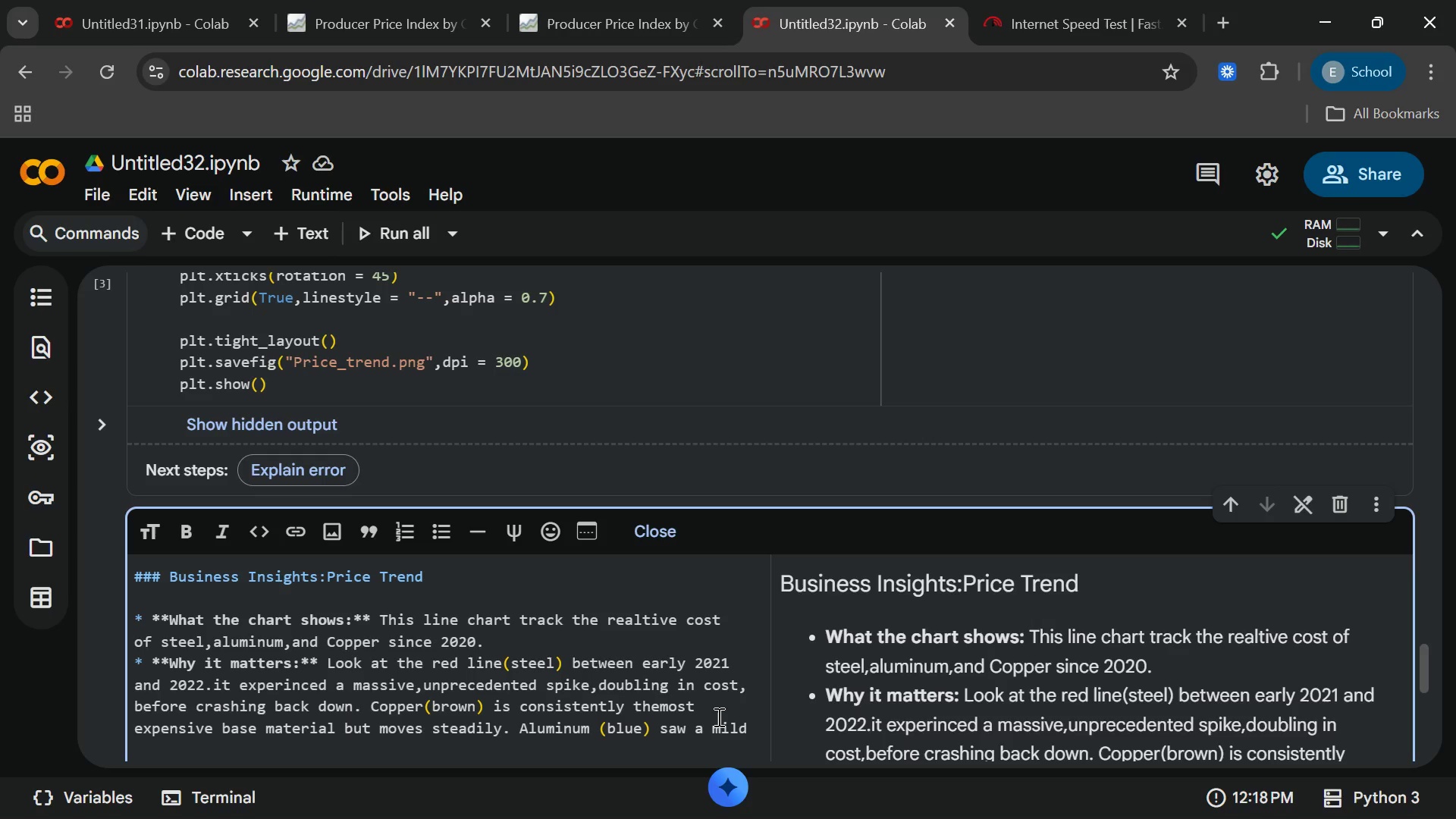 
type( increase but maintained the smoothest)
 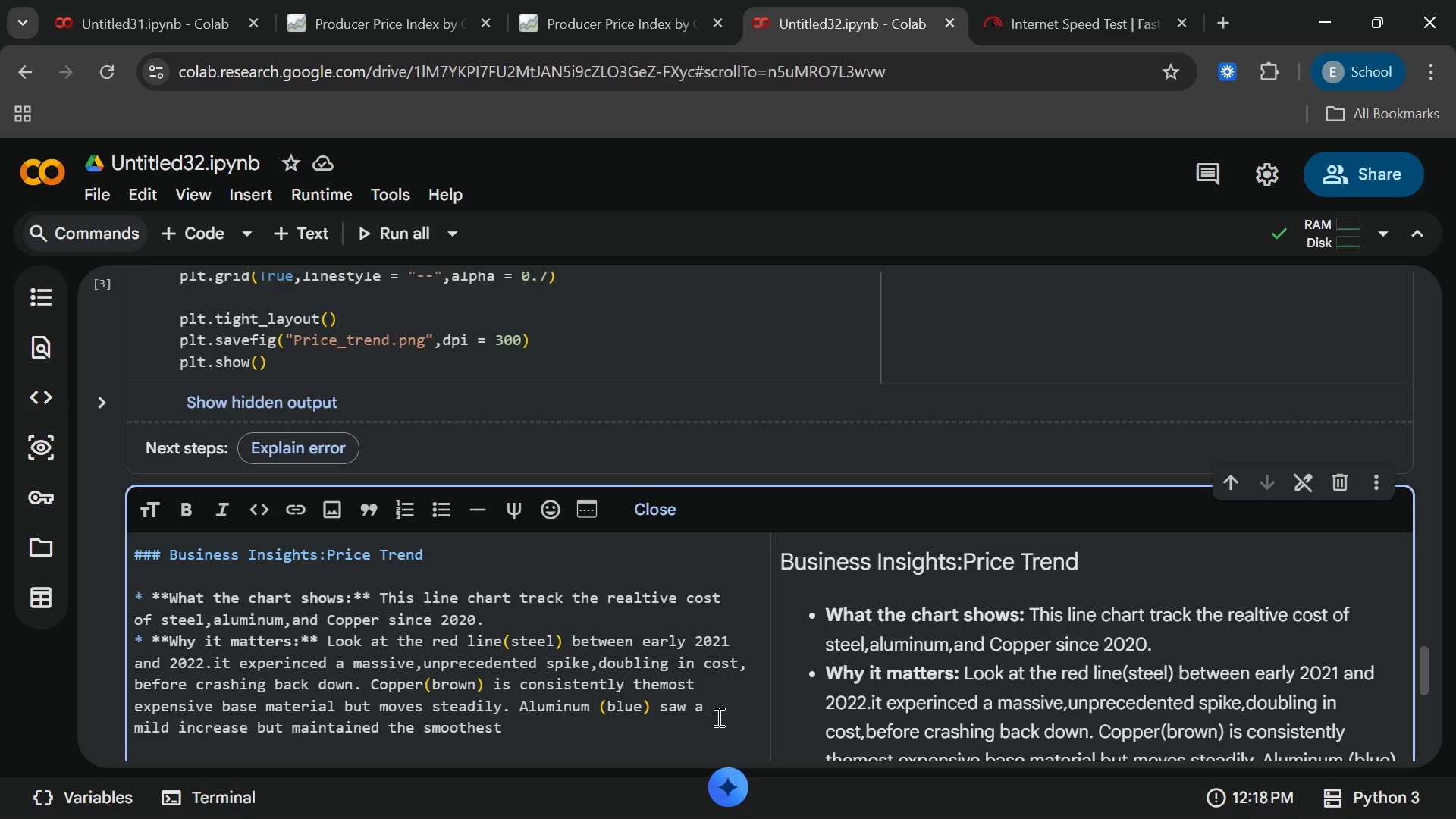 
type( curve ob)
key(Backspace)
type(verall.)
 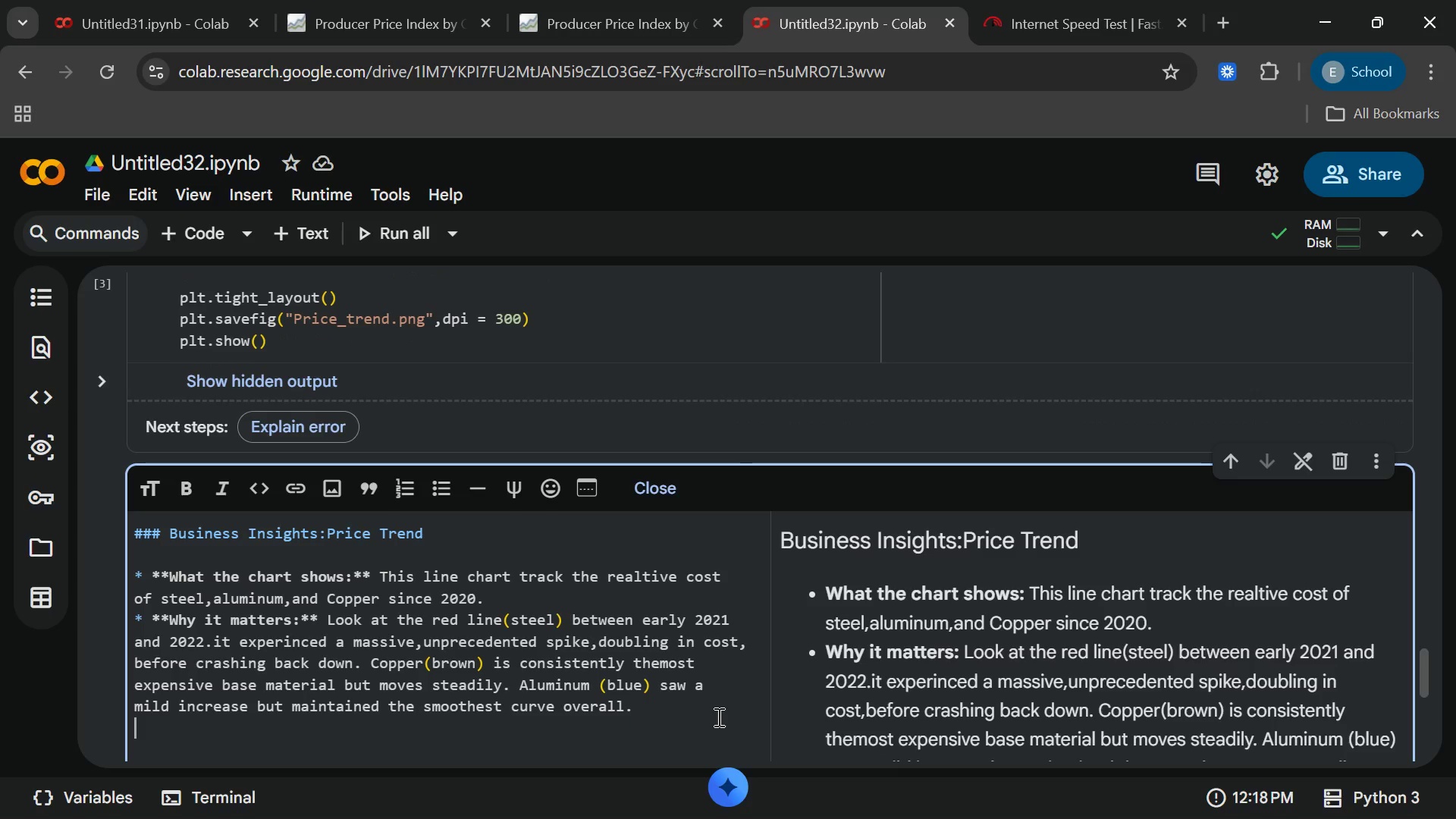 
key(Enter)
 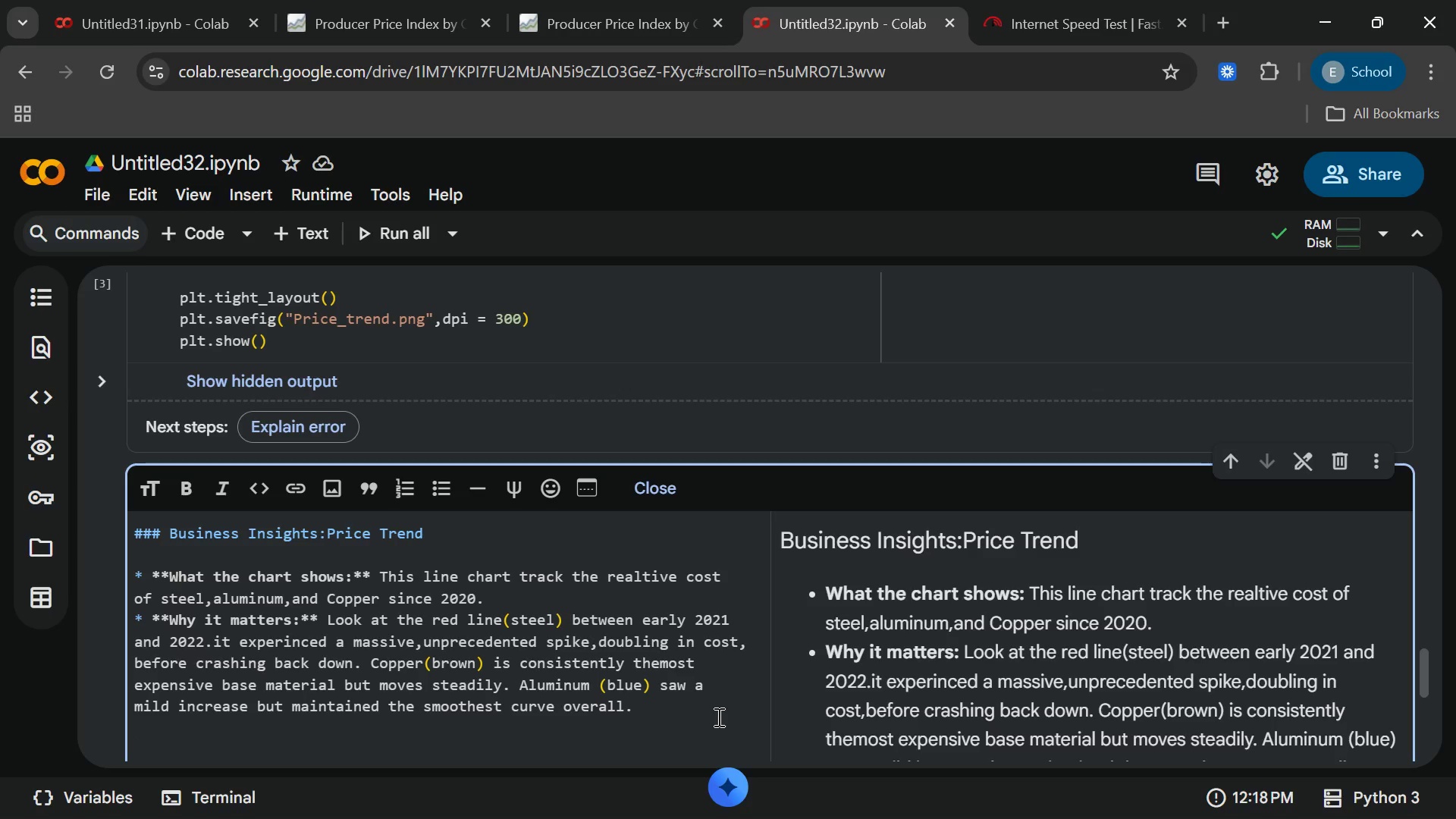 
wait(13.61)
 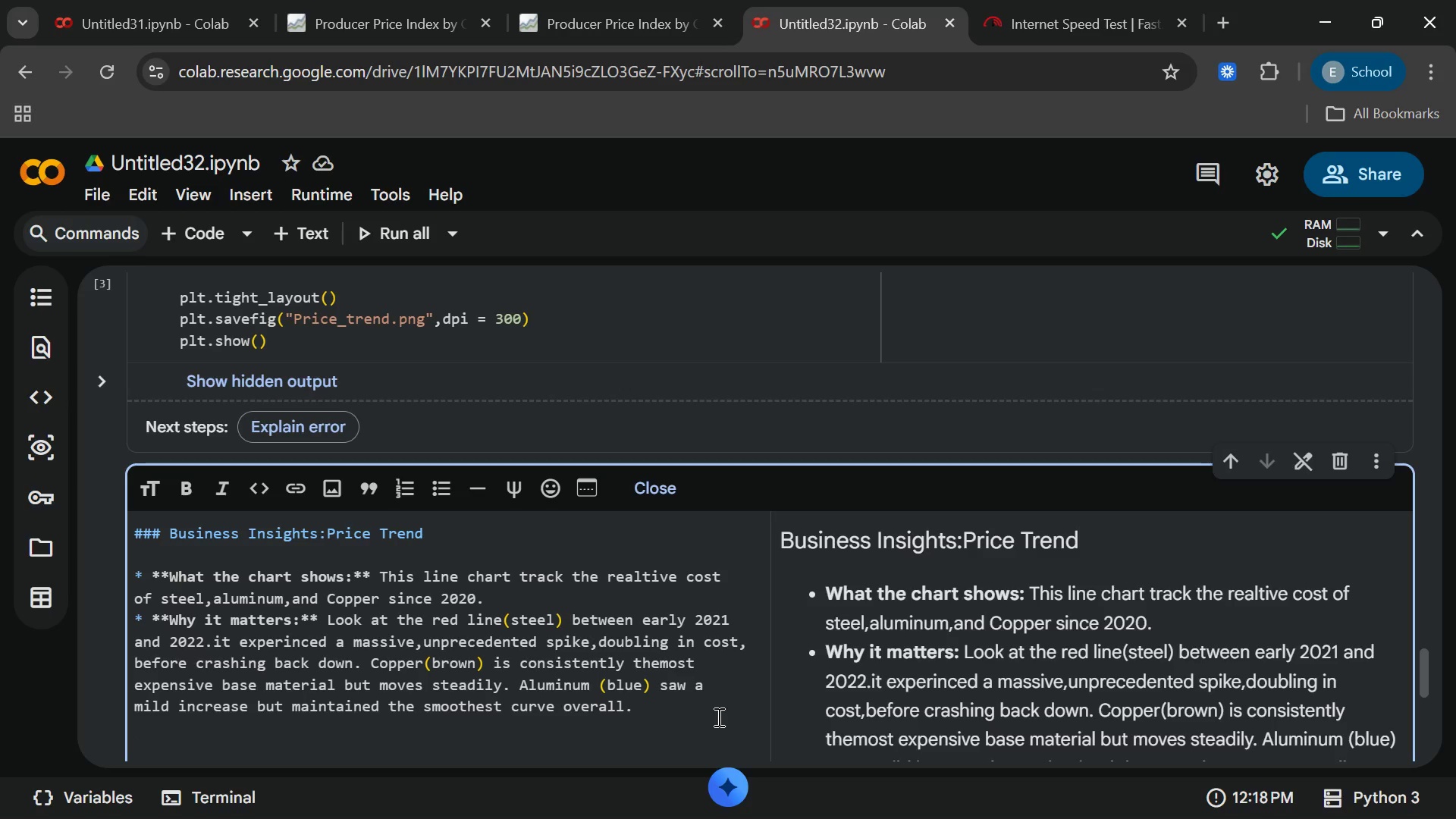 
key(Enter)
 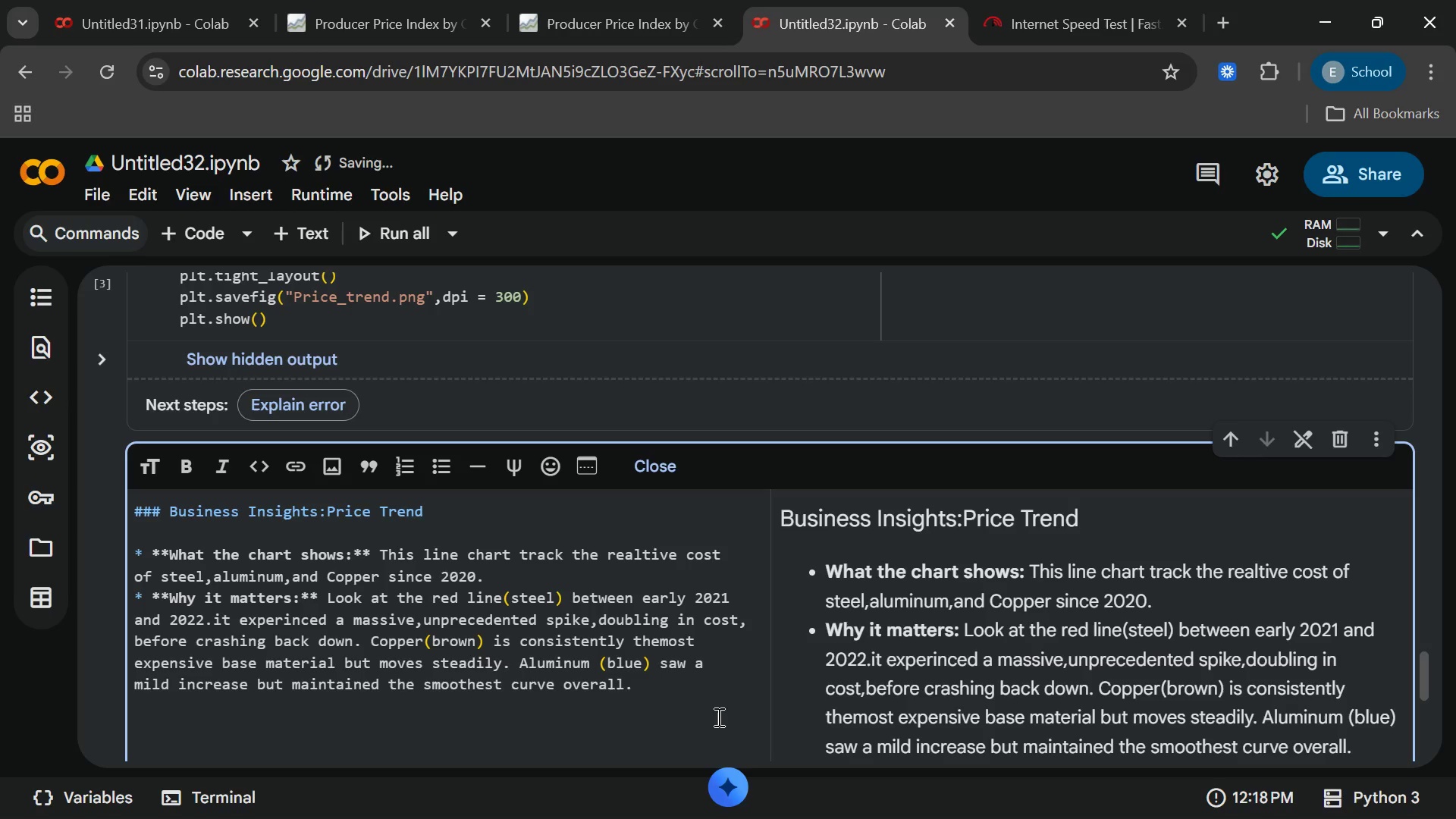 
hold_key(key=ShiftLeft, duration=1.12)
 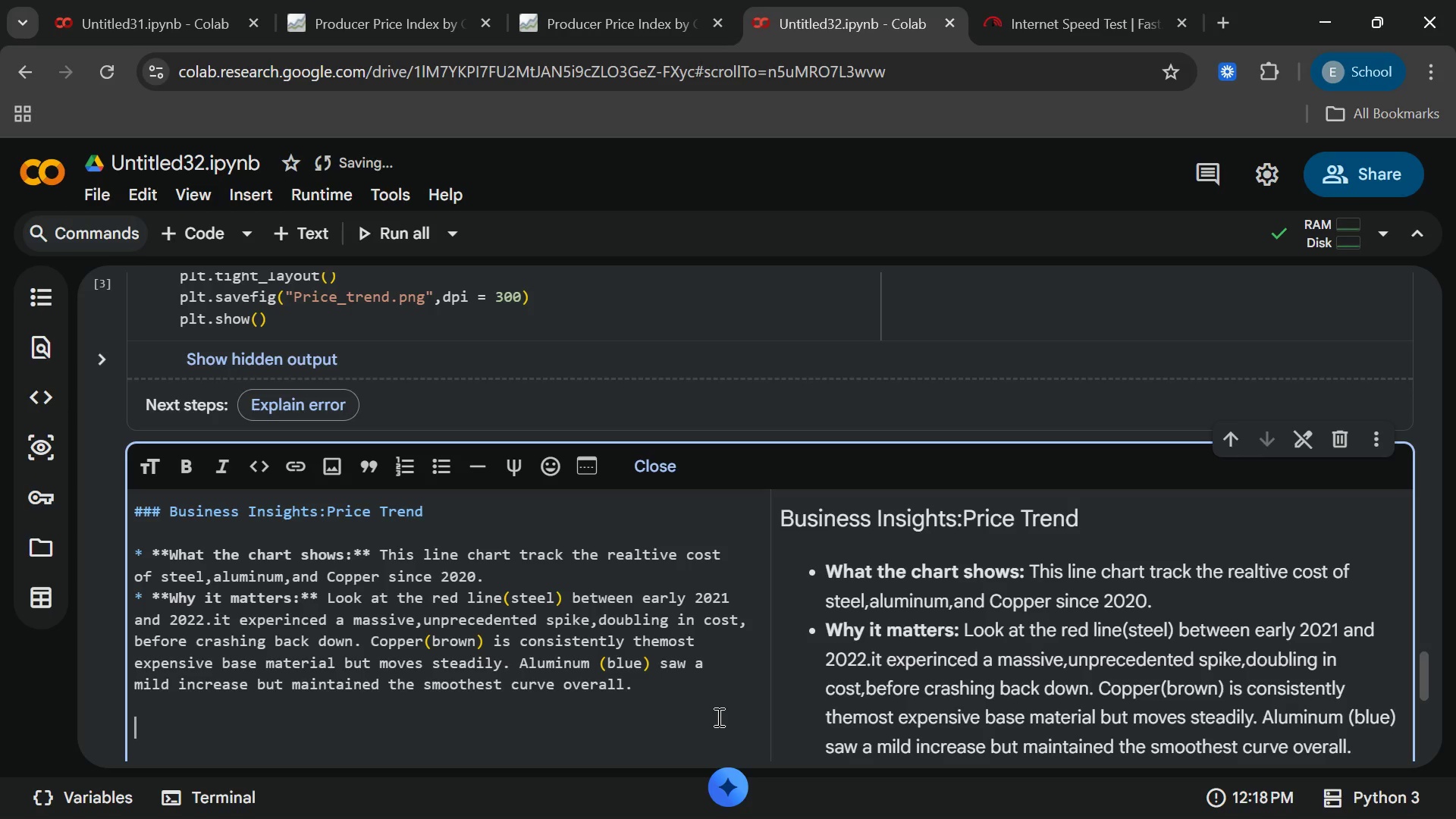 
type(* )
key(Backspace)
type( **)
 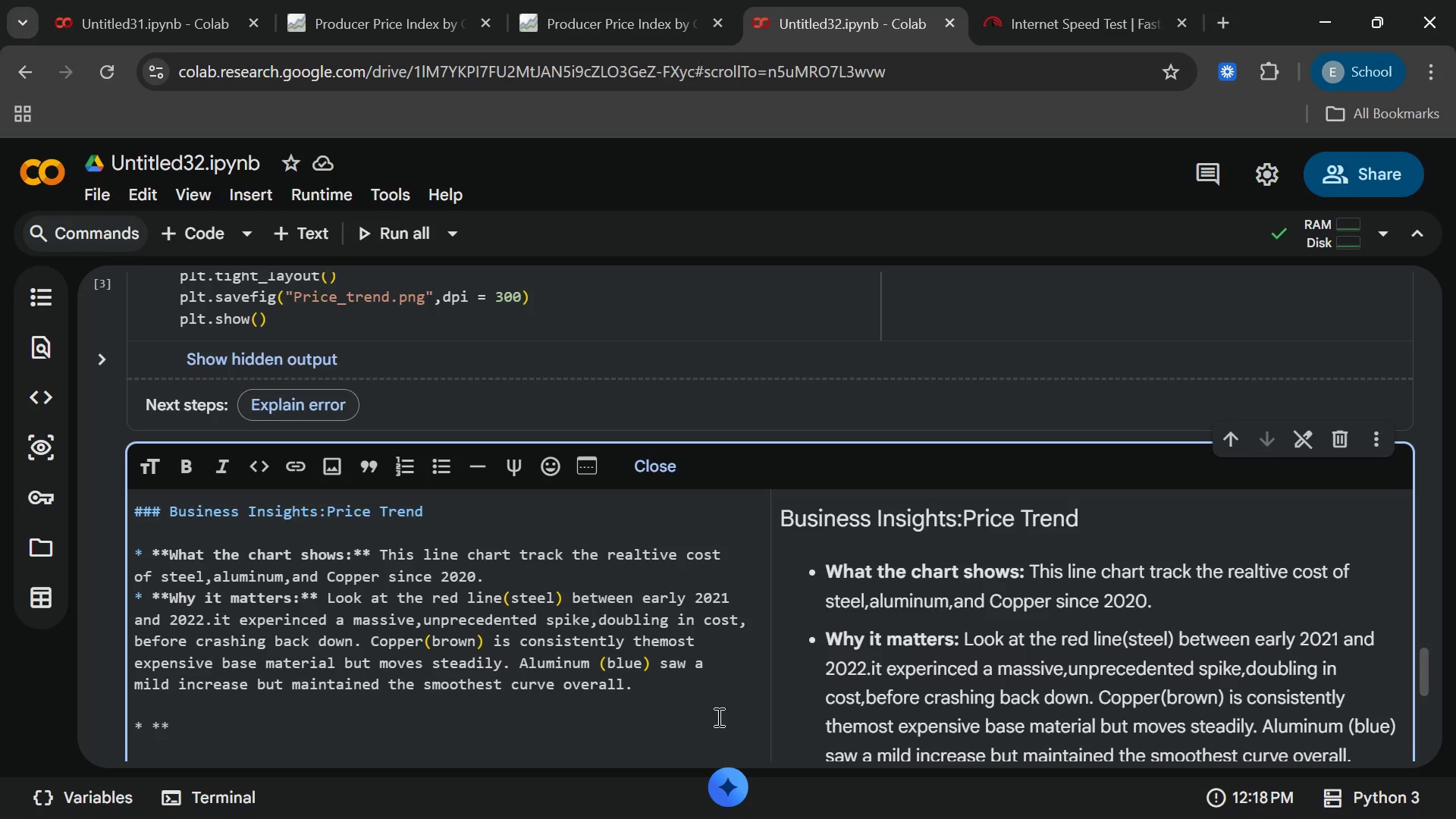 
wait(11.7)
 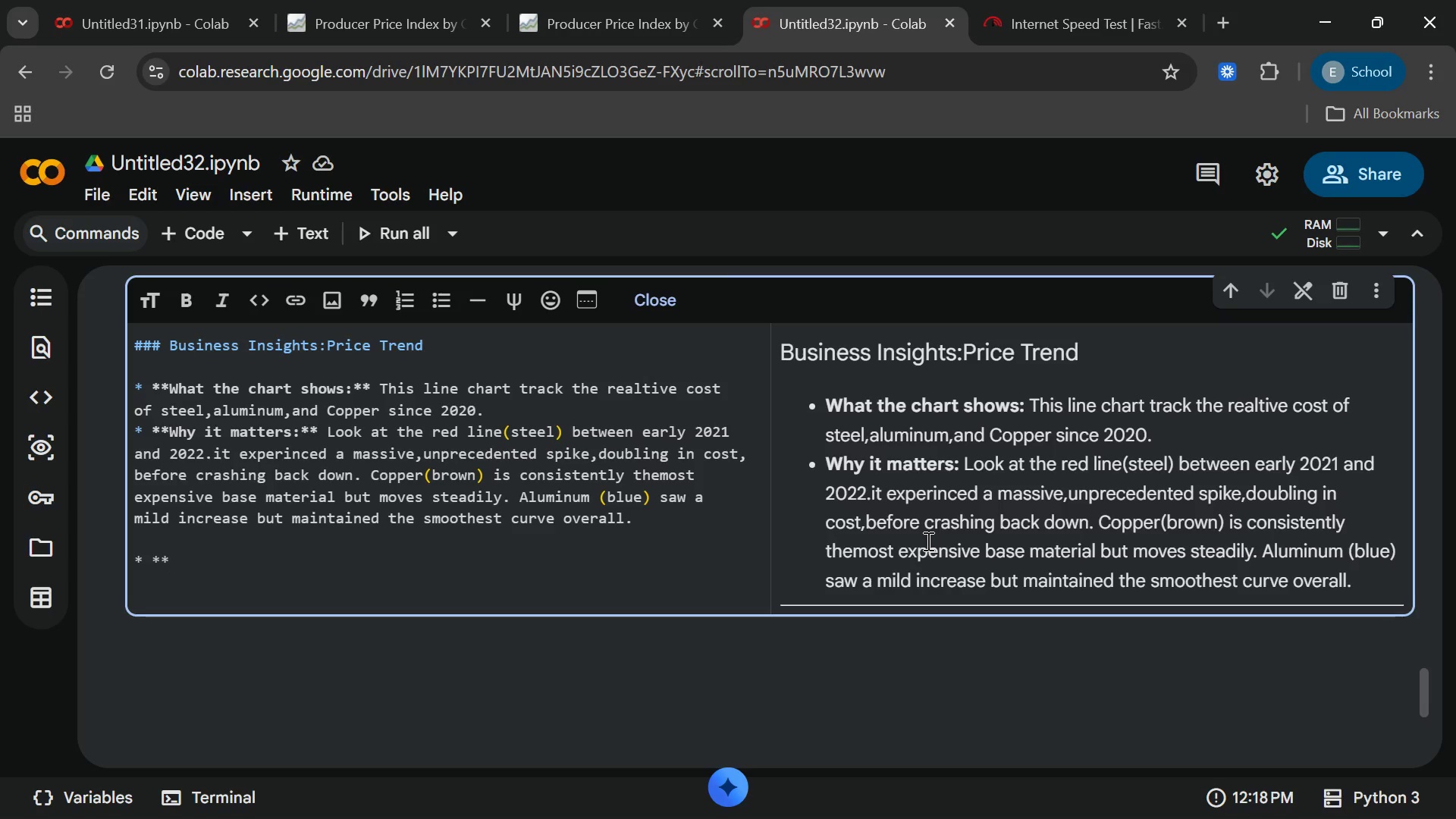 
left_click([927, 541])
 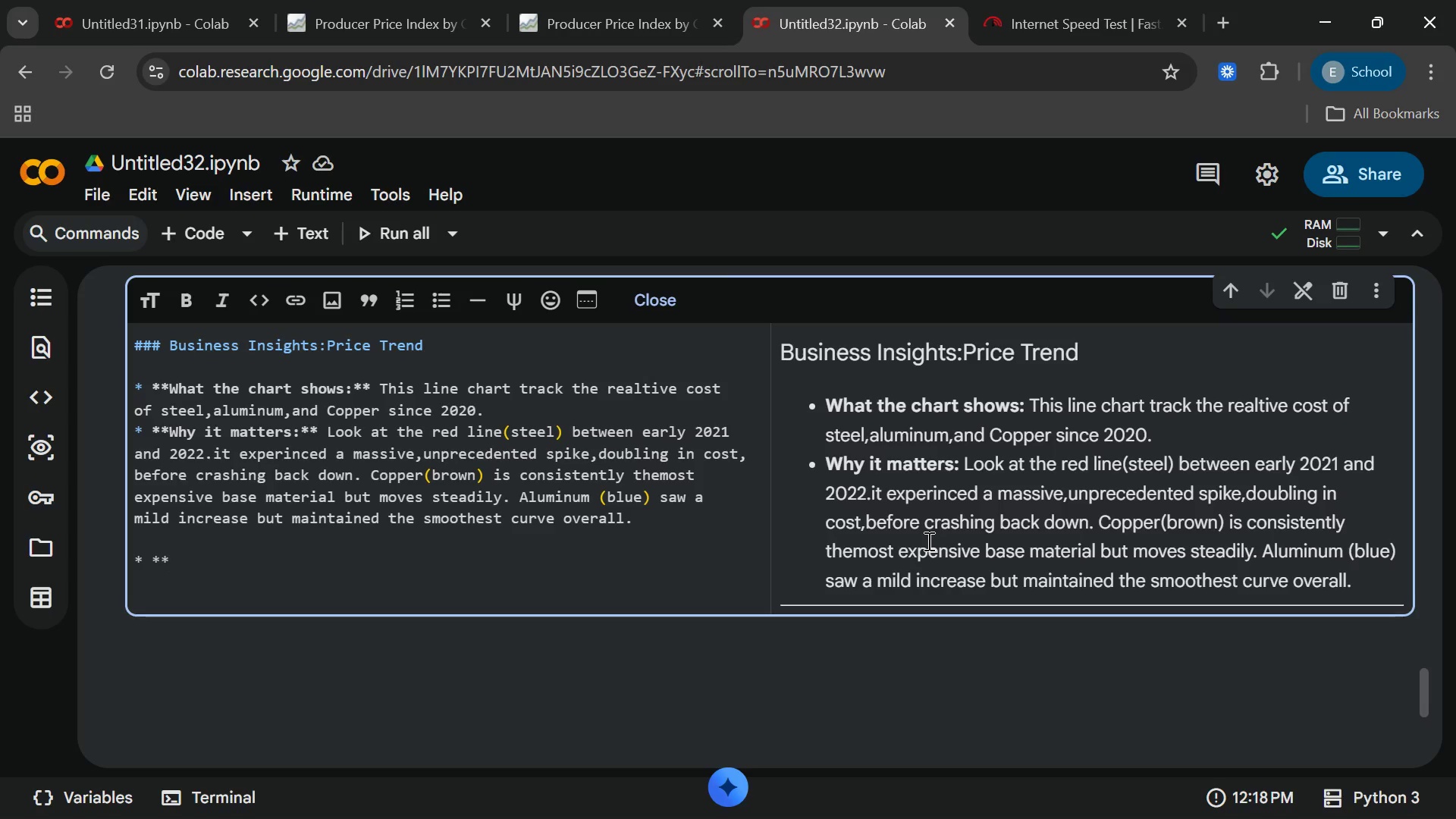 
type(how)